 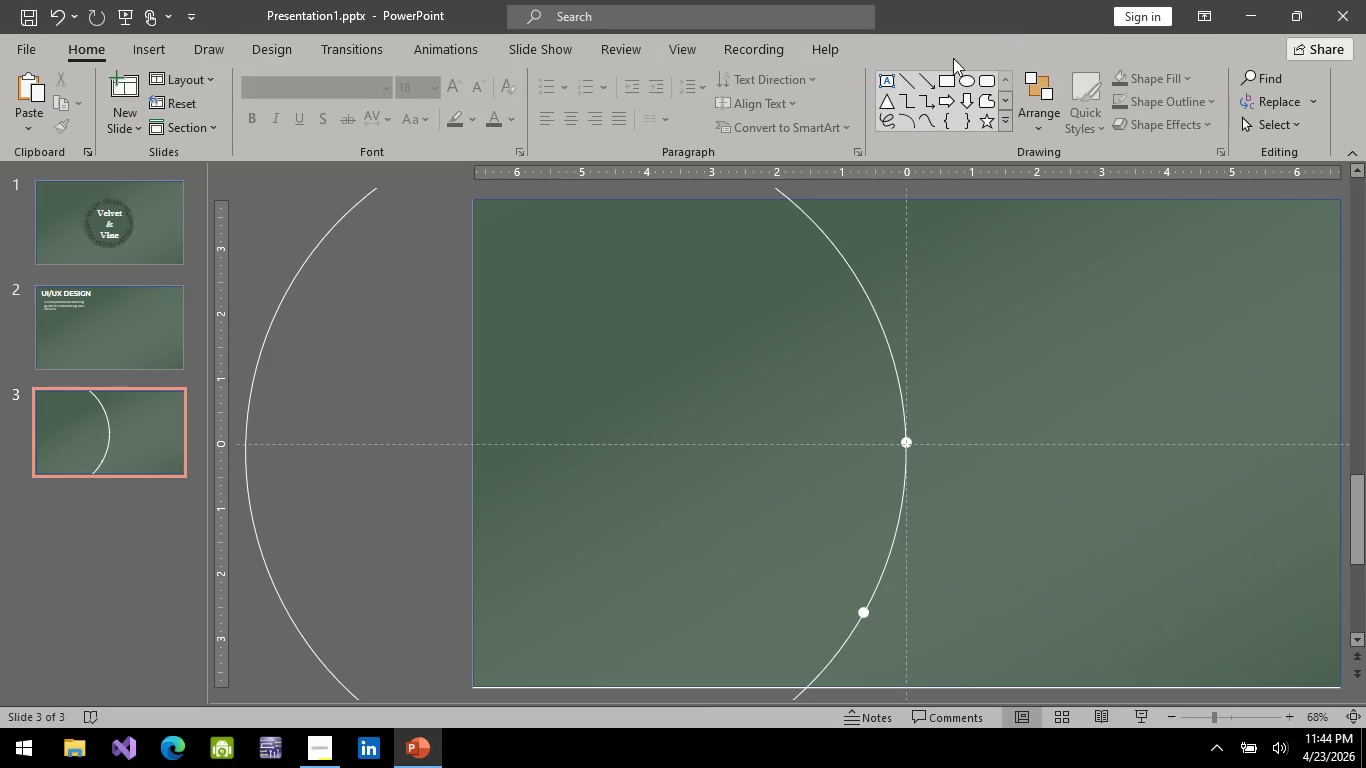 
left_click([884, 349])
 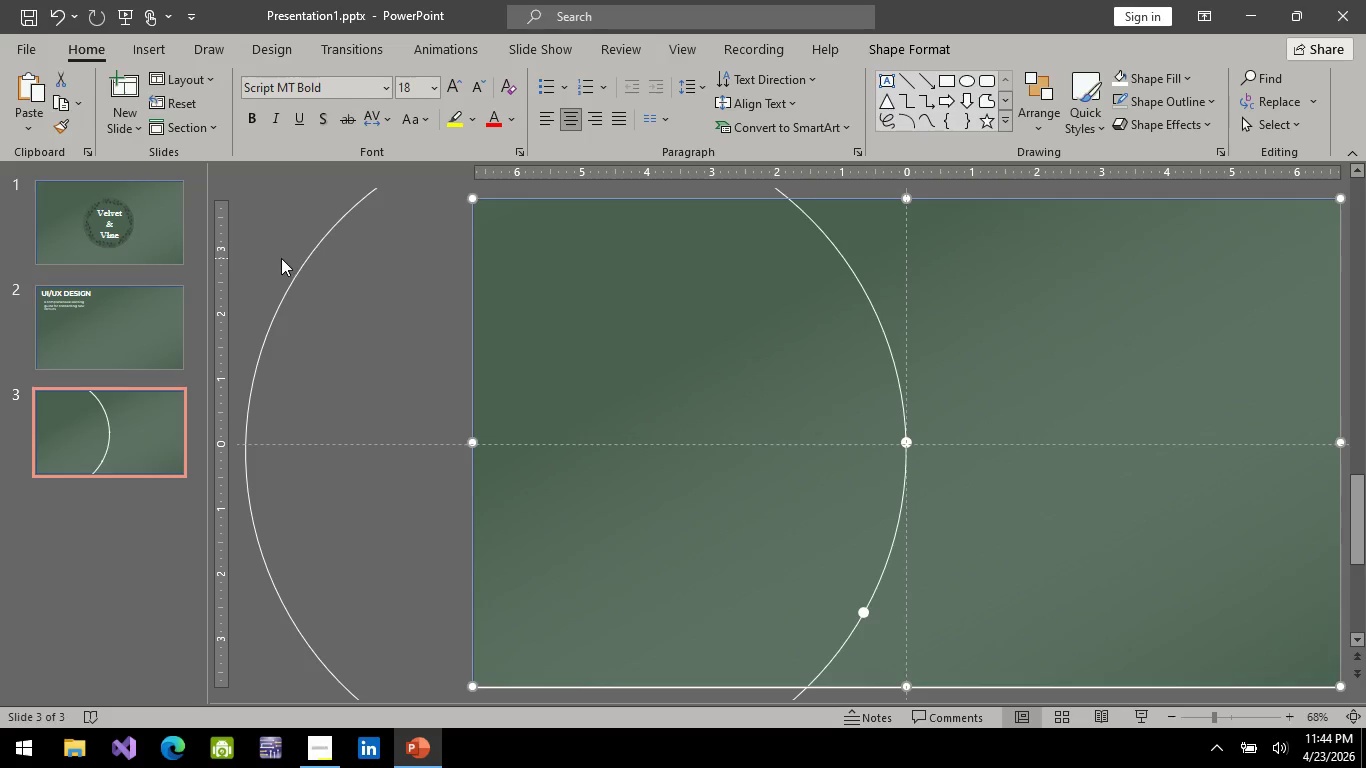 
double_click([302, 275])
 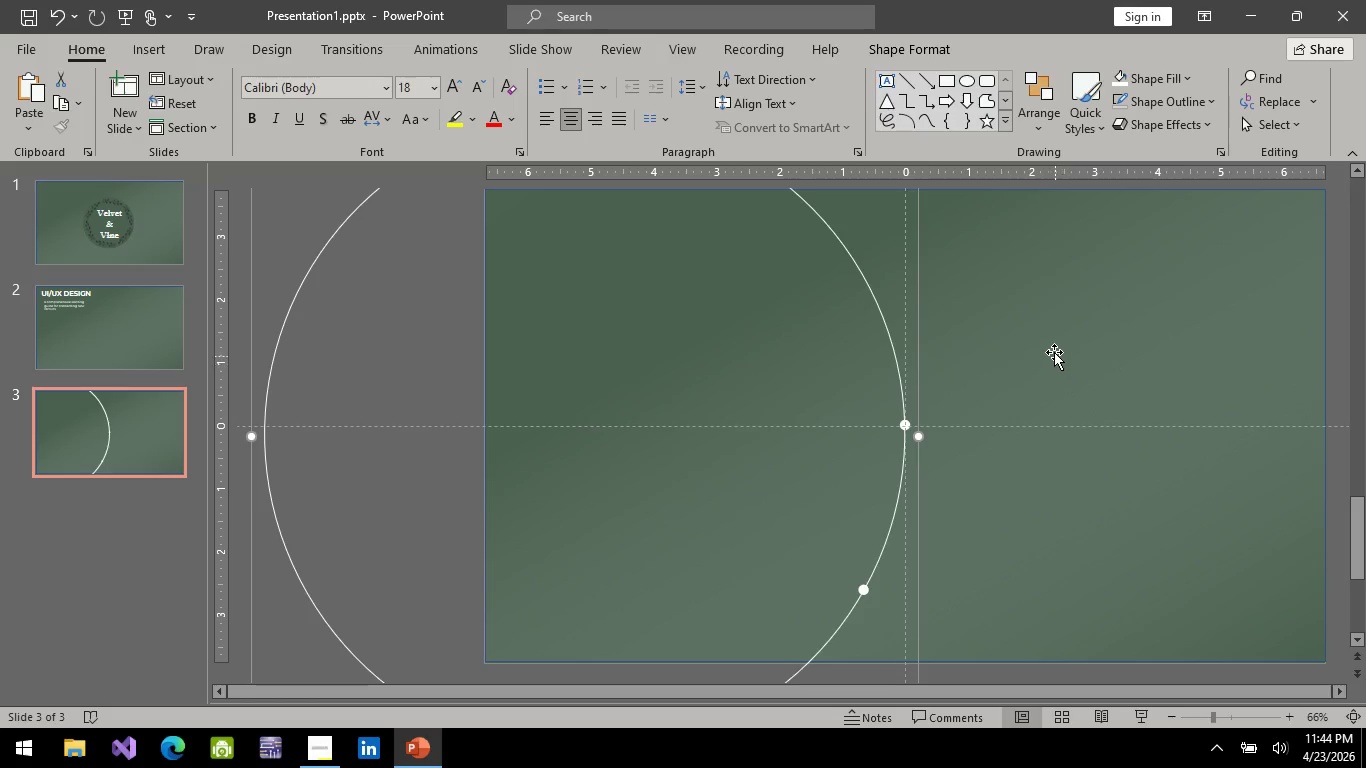 
wait(23.7)
 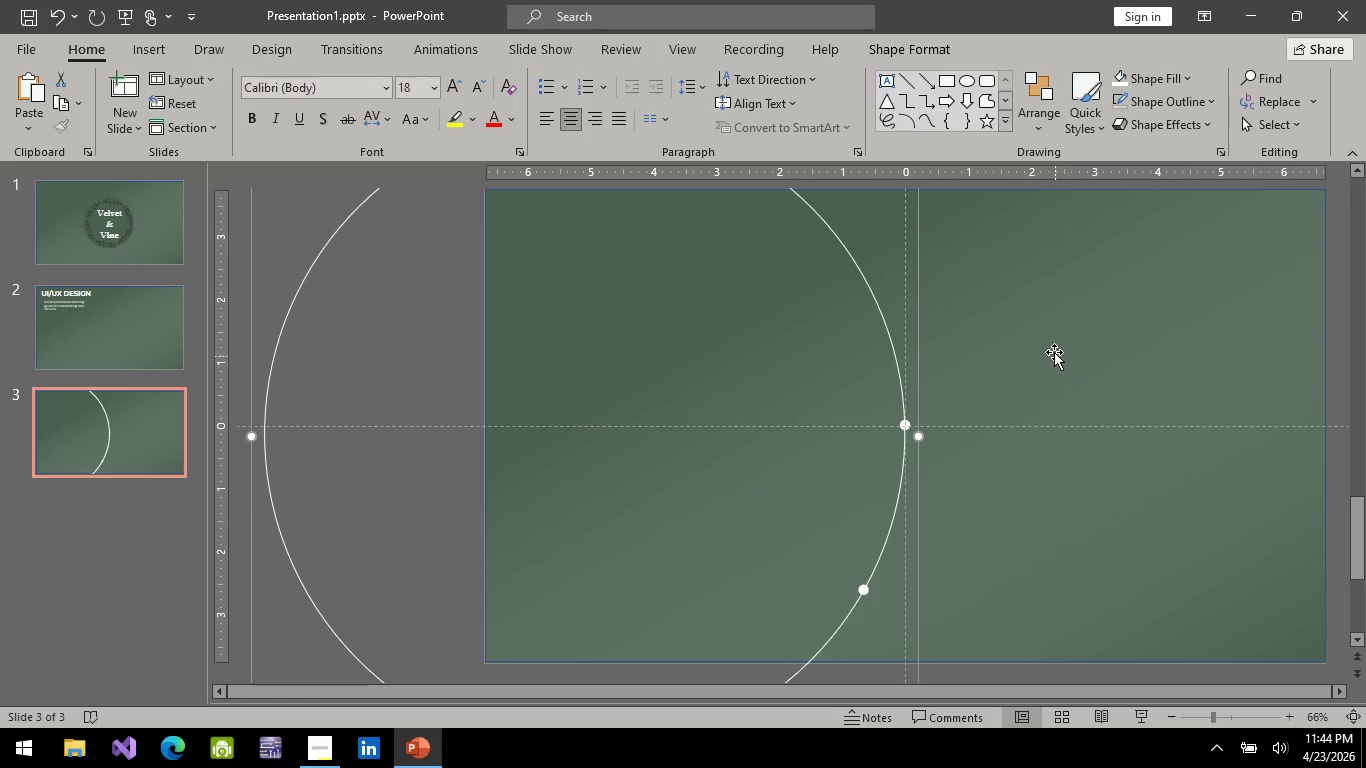 
hold_key(key=ControlLeft, duration=0.53)
scroll: coordinate [770, 418], scroll_direction: down, amount: 2.0
 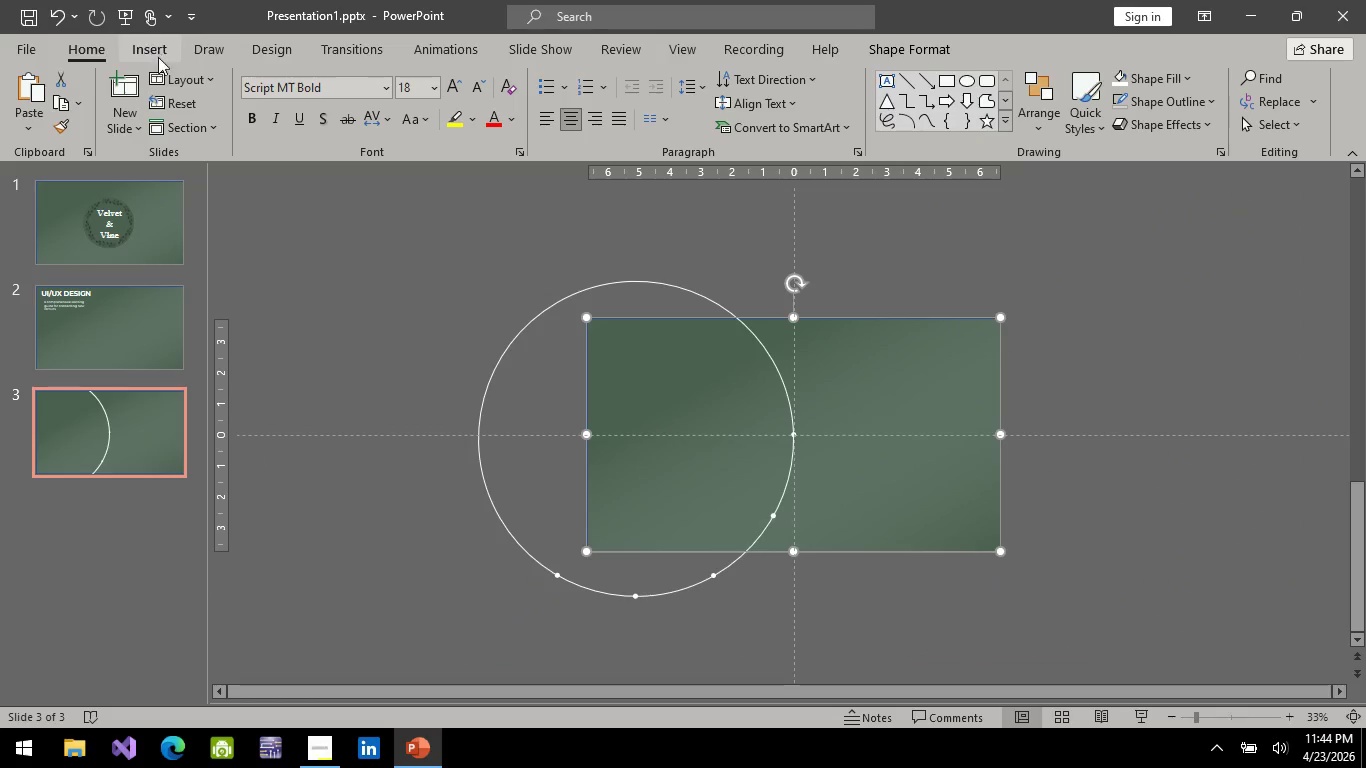 
left_click([172, 54])
 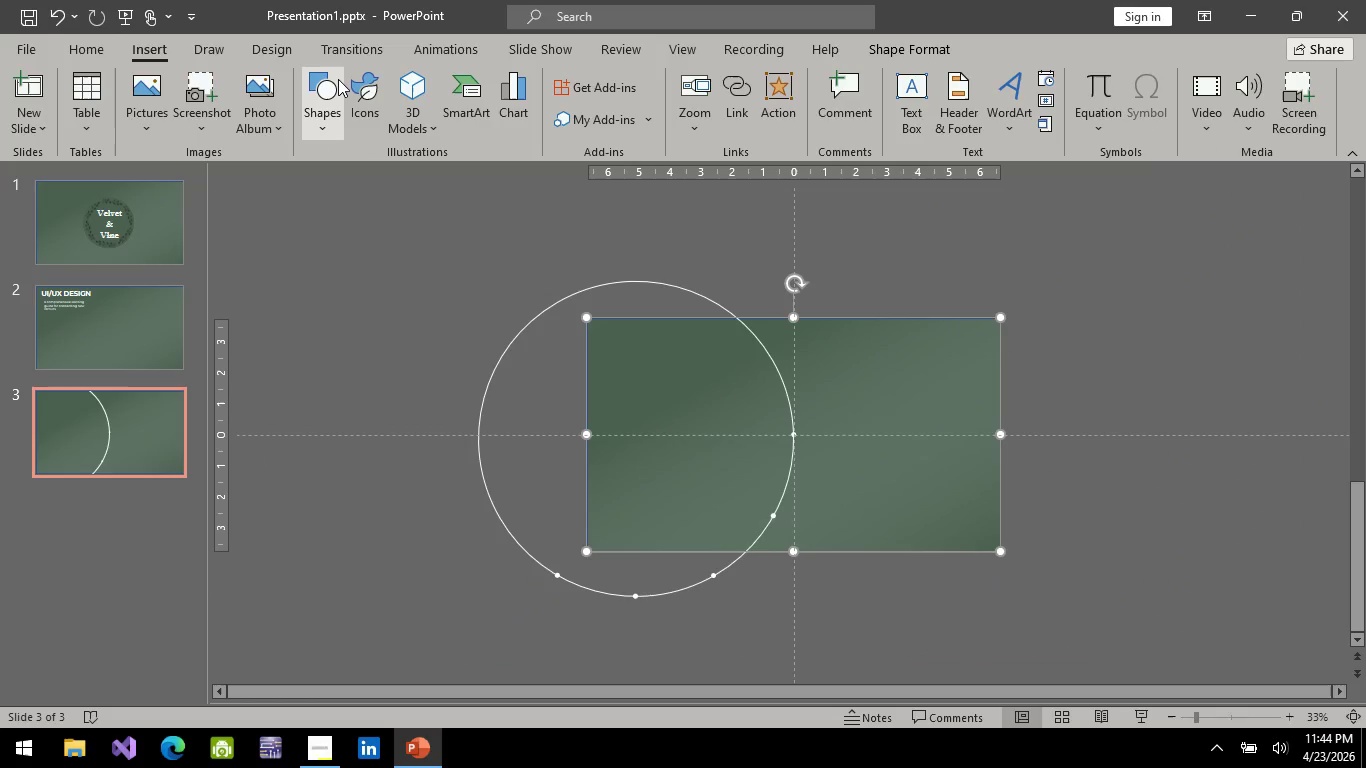 
left_click([338, 79])
 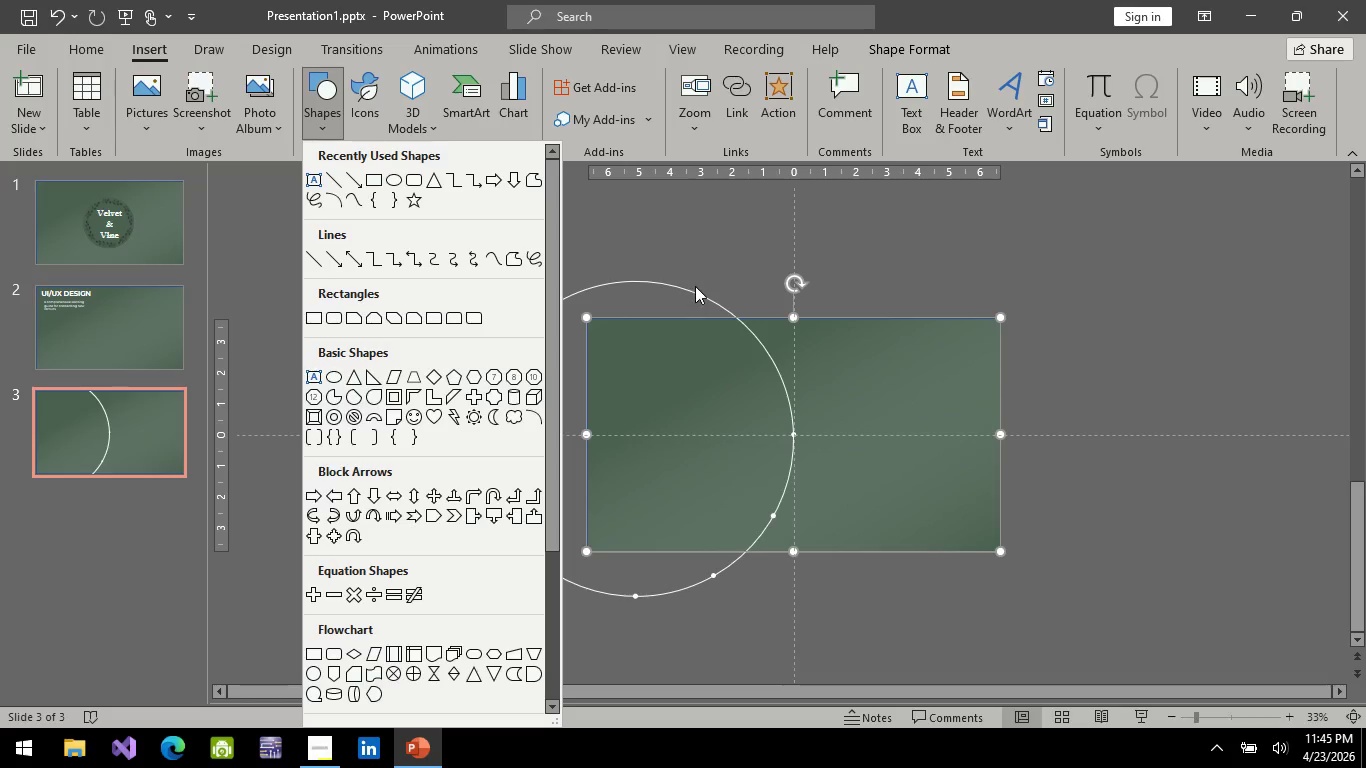 
left_click([699, 290])
 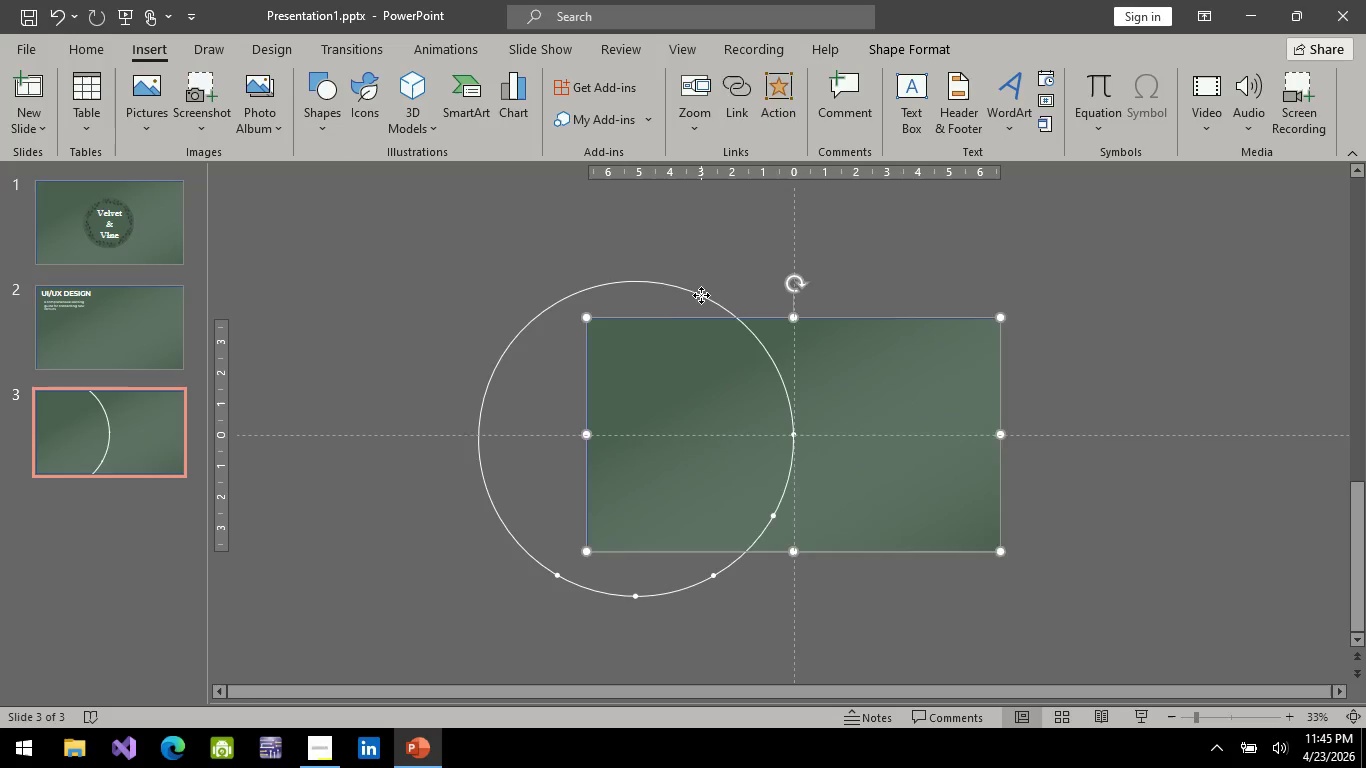 
left_click([701, 295])
 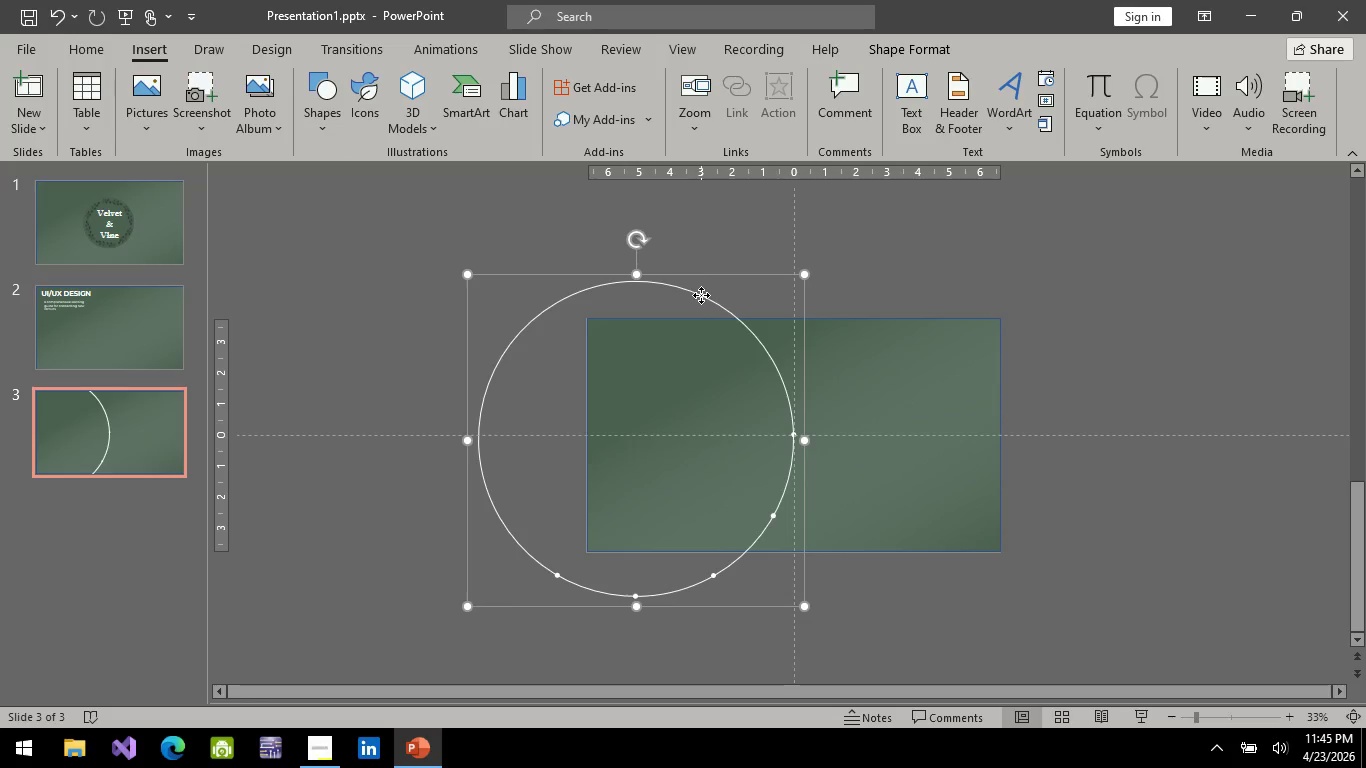 
right_click([701, 295])
 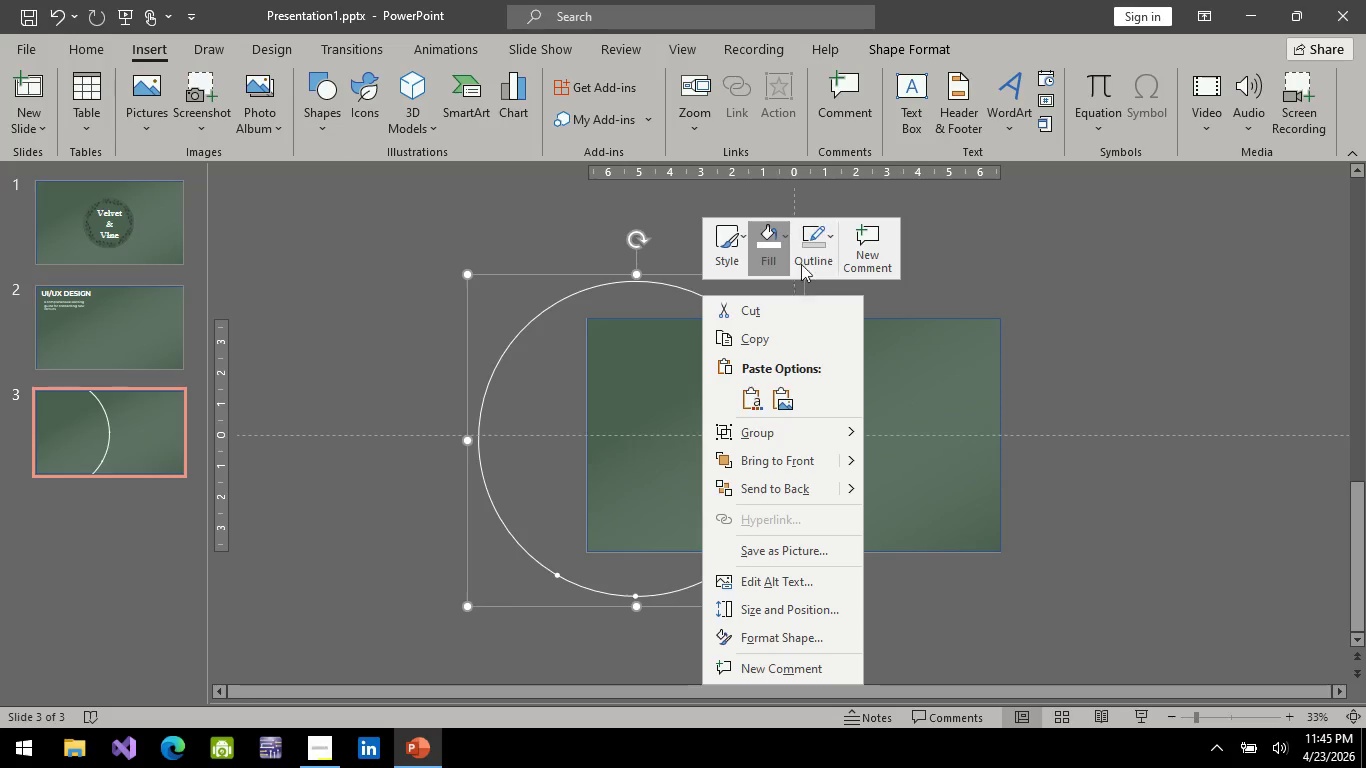 
left_click([807, 262])
 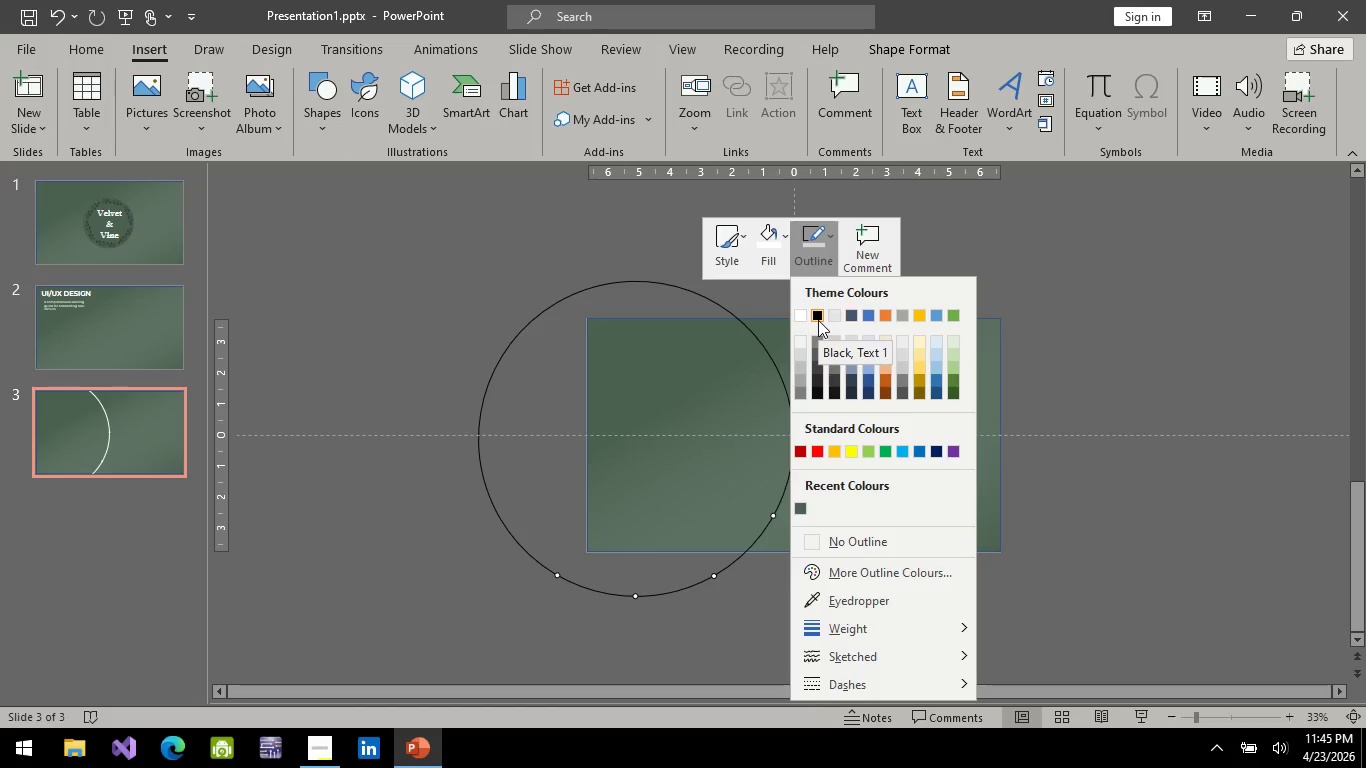 
hold_key(key=ControlLeft, duration=0.52)
scroll: coordinate [789, 501], scroll_direction: up, amount: 3.0
 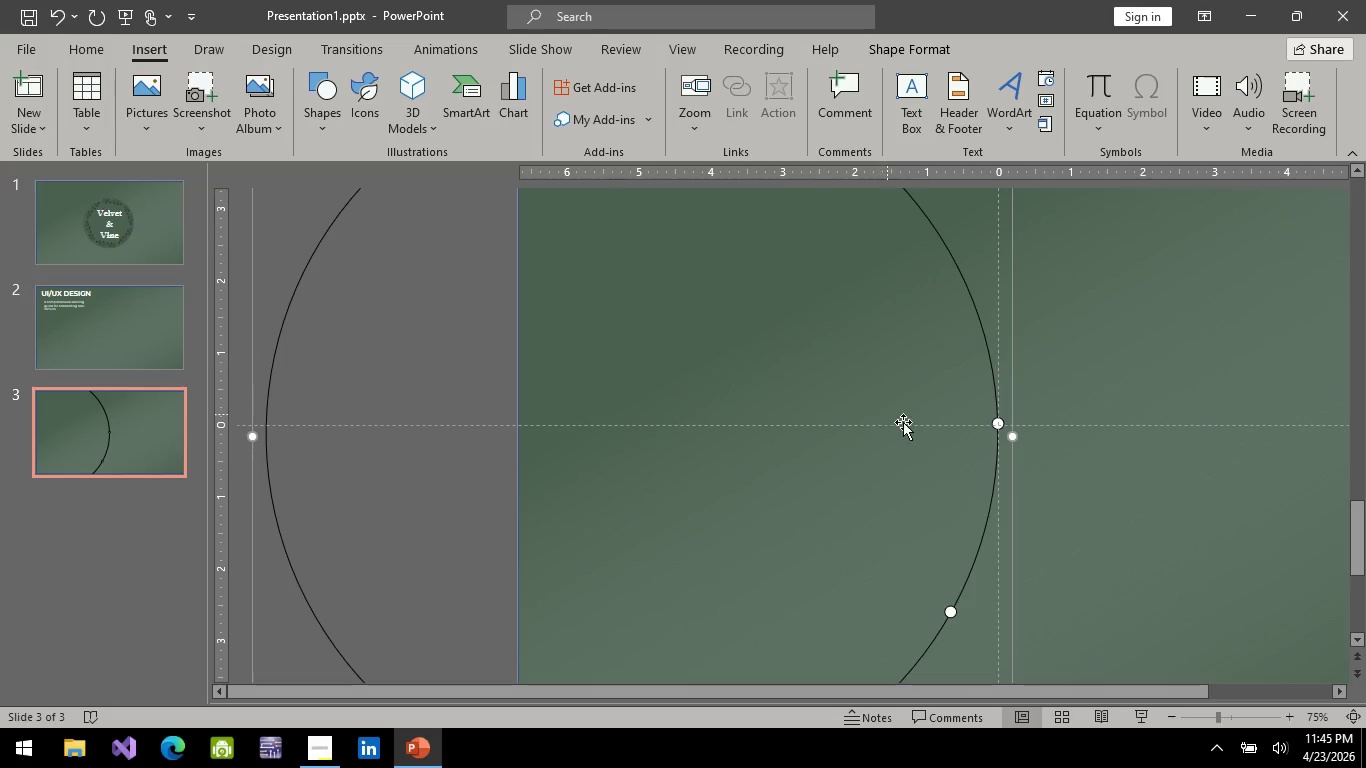 
hold_key(key=ControlLeft, duration=0.52)
scroll: coordinate [1144, 584], scroll_direction: down, amount: 4.0
 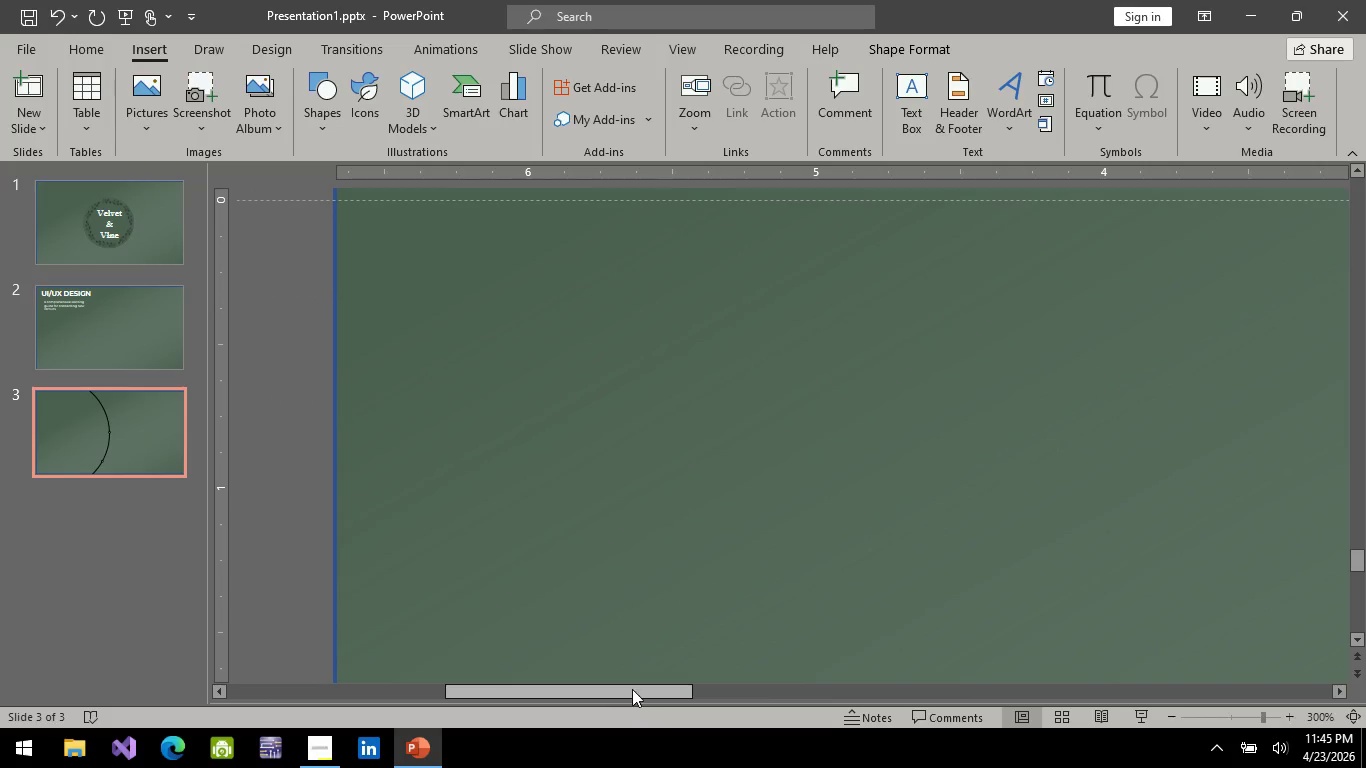 
left_click_drag(start_coordinate=[632, 689], to_coordinate=[950, 698])
 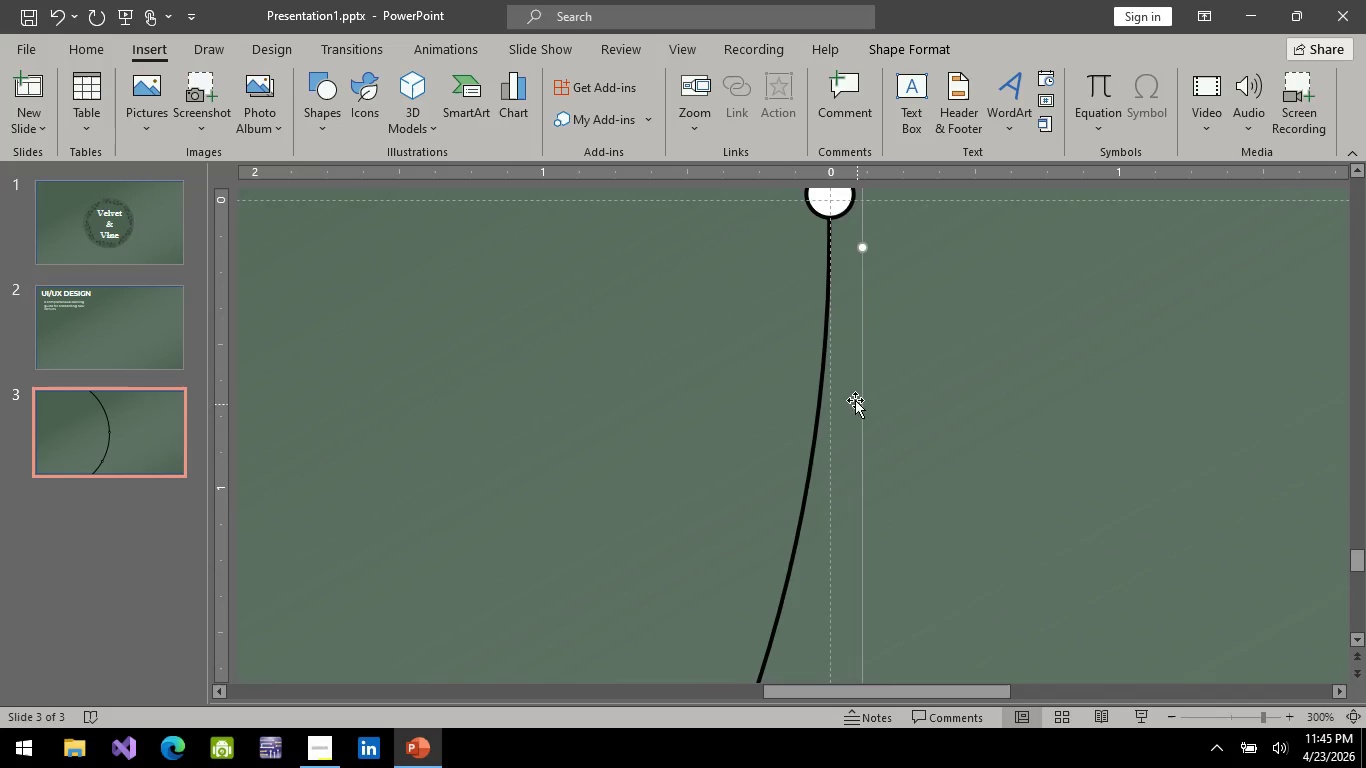 
hold_key(key=ControlLeft, duration=0.56)
 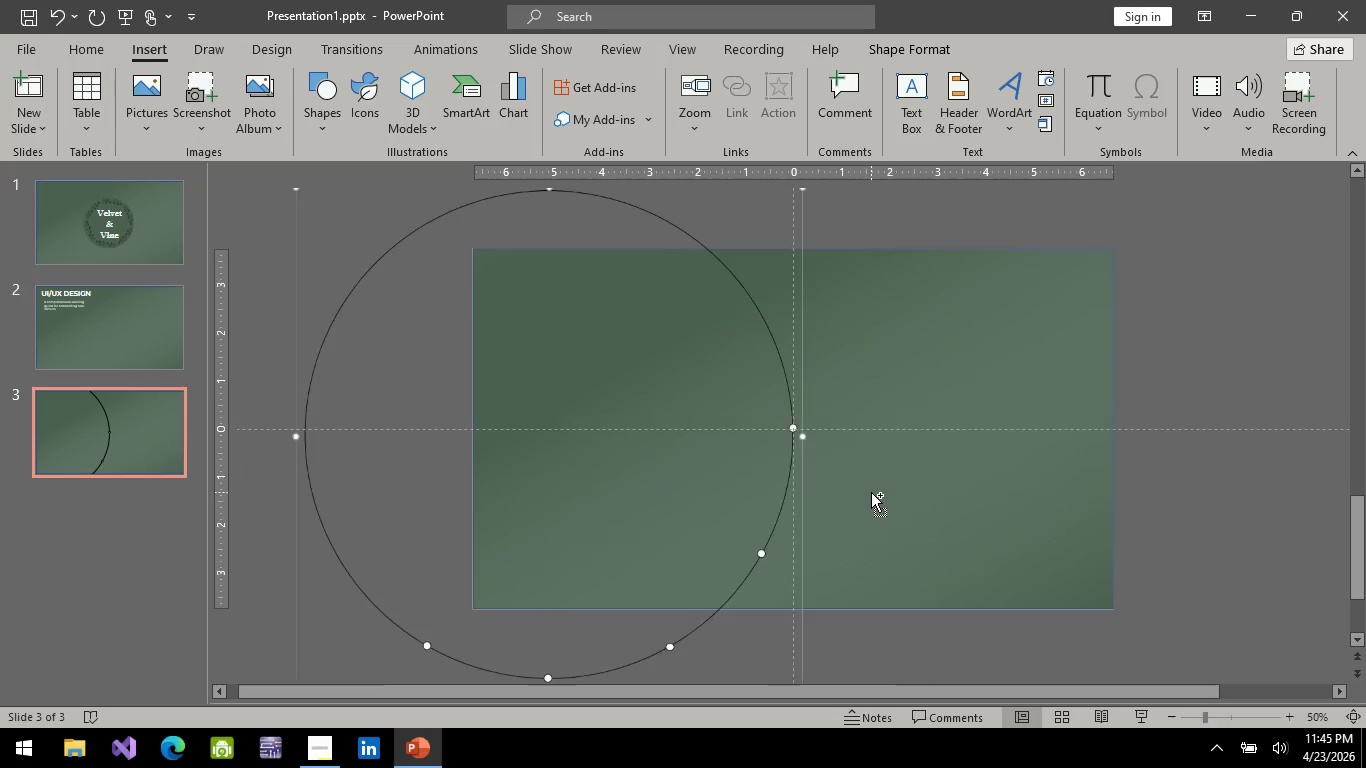 
scroll: coordinate [851, 398], scroll_direction: up, amount: 4.0
 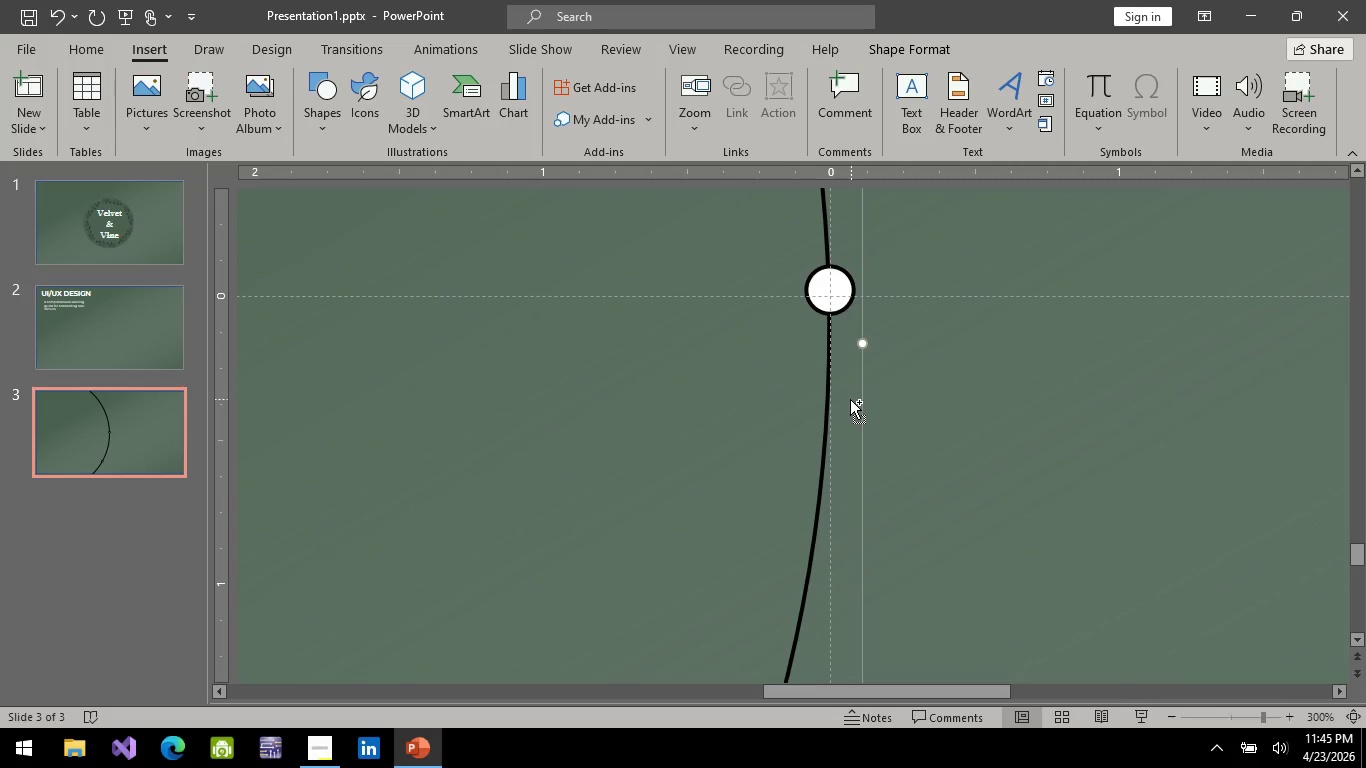 
hold_key(key=ControlLeft, duration=0.36)
 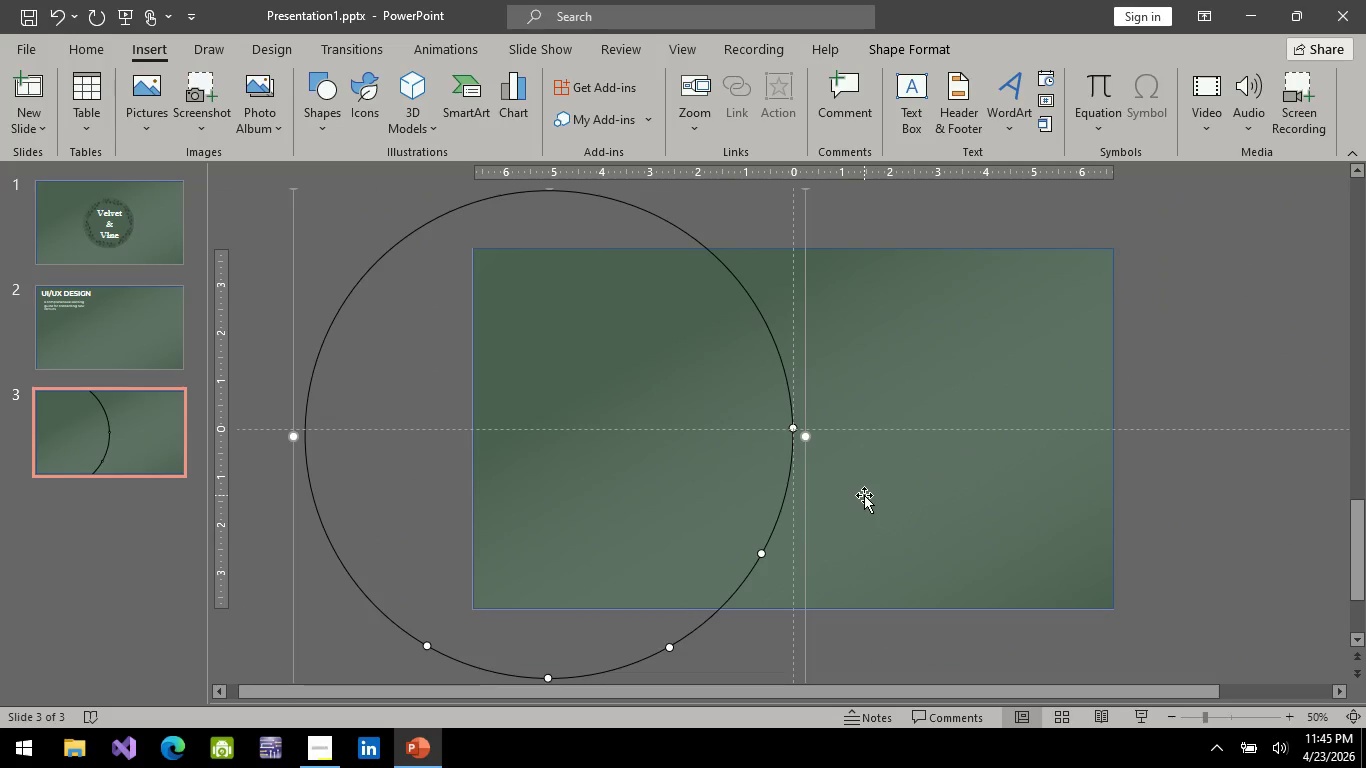 
scroll: coordinate [871, 492], scroll_direction: down, amount: 7.0
 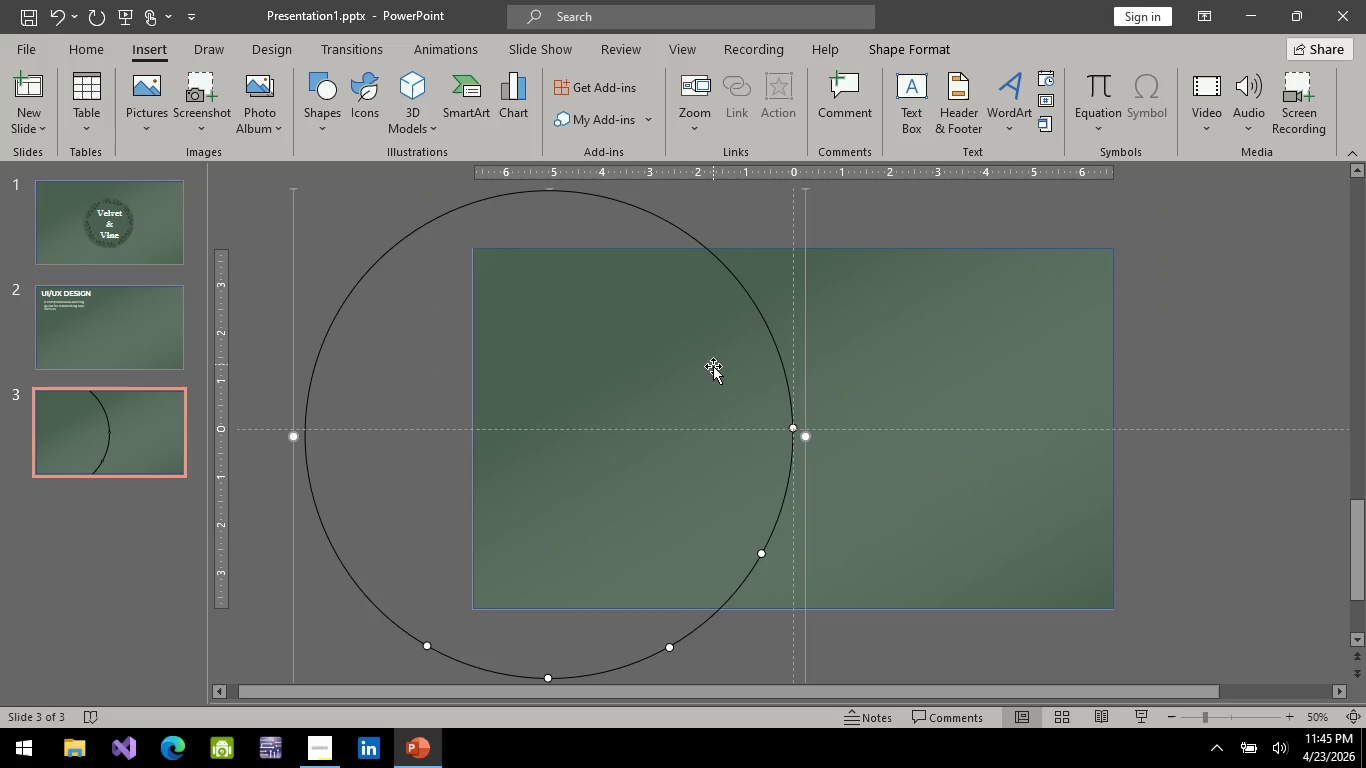 
key(Control+Z)
 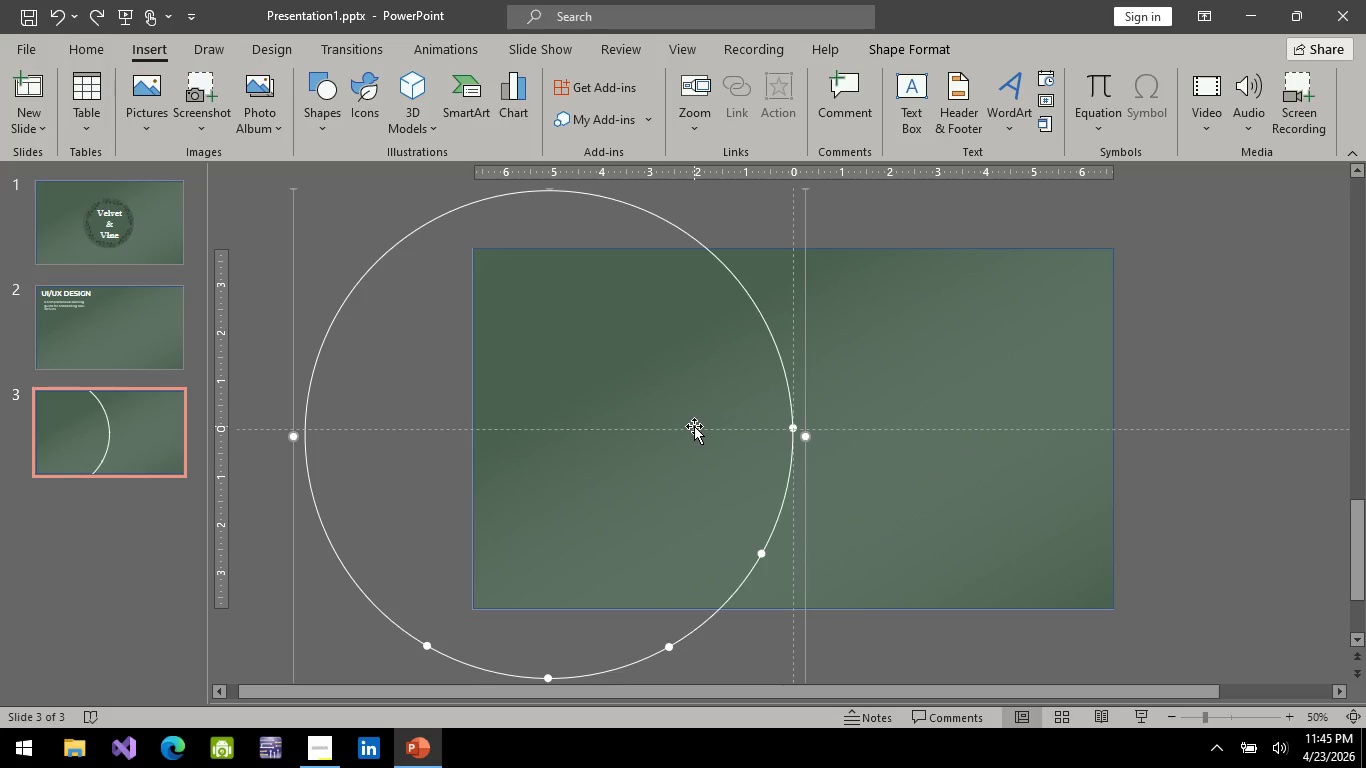 
wait(6.91)
 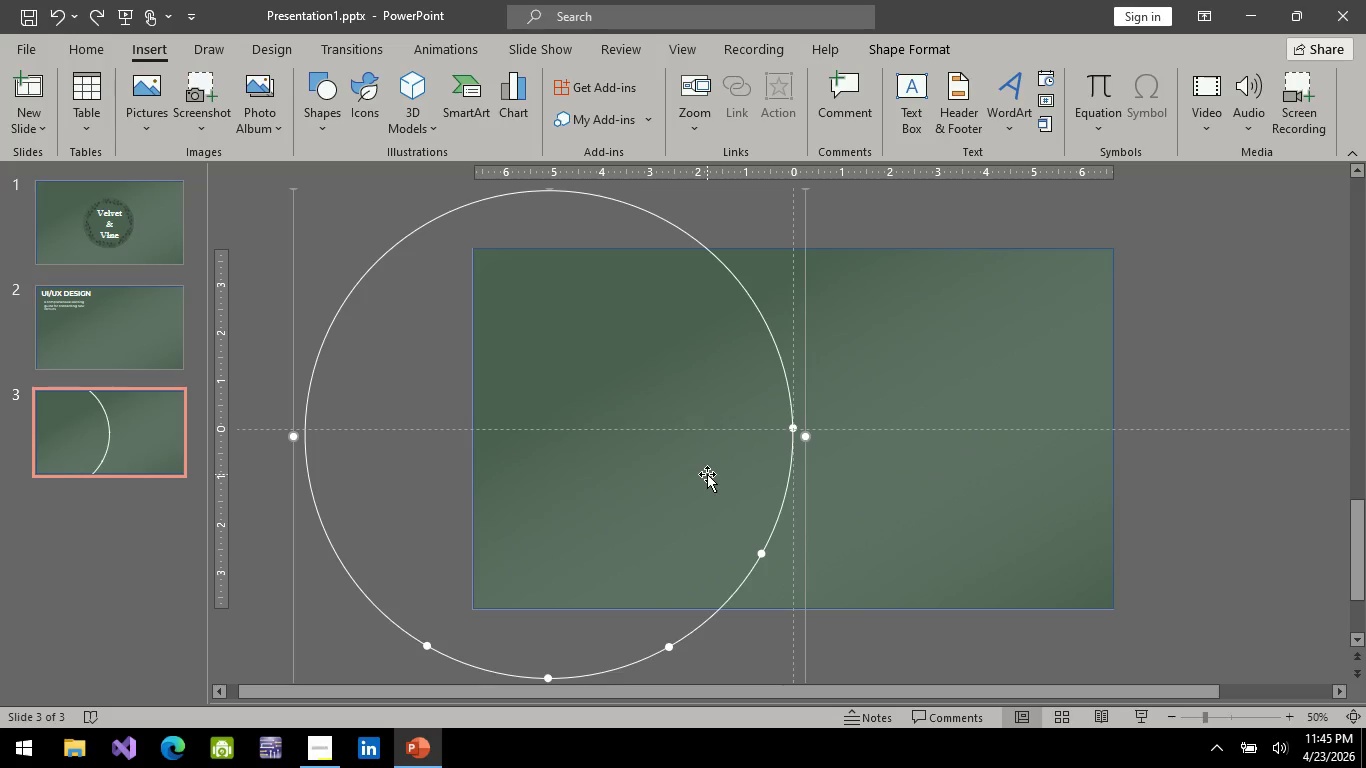 
left_click([327, 70])
 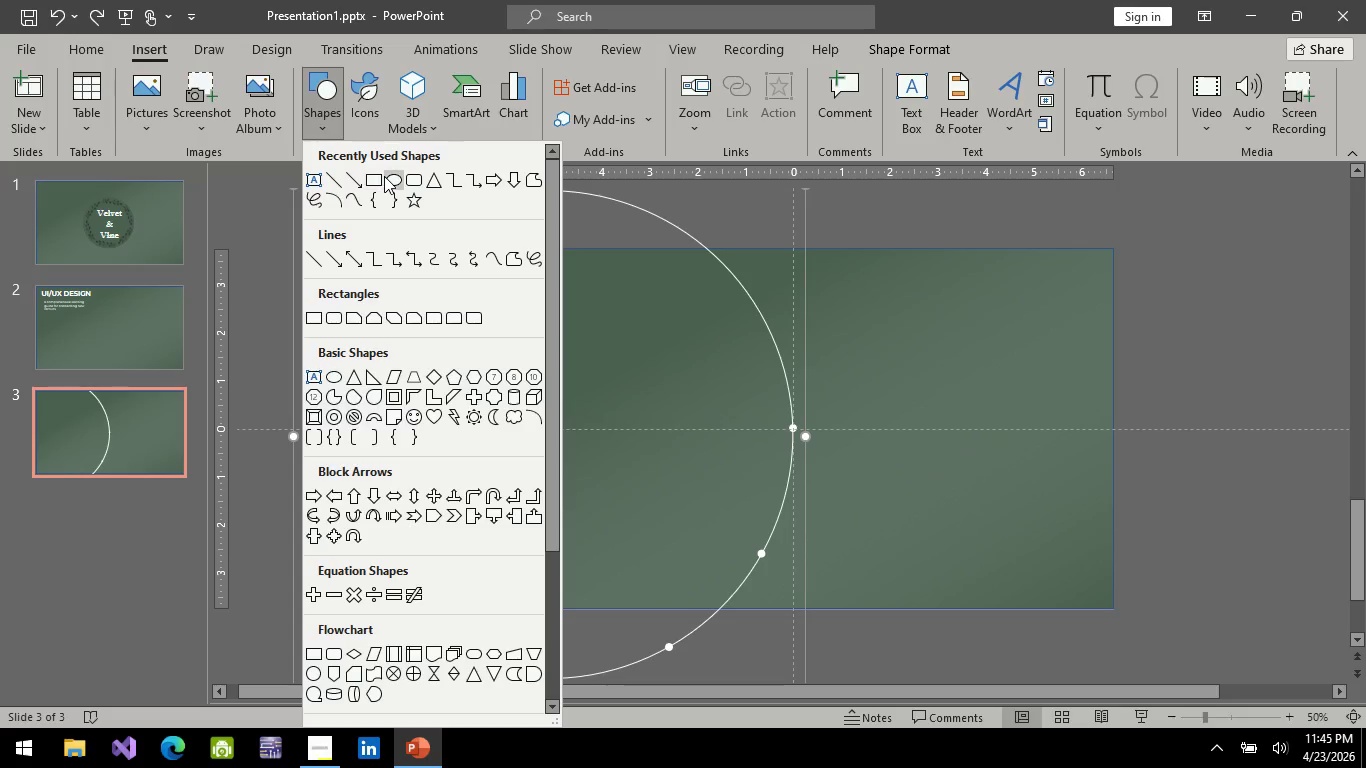 
left_click([384, 176])
 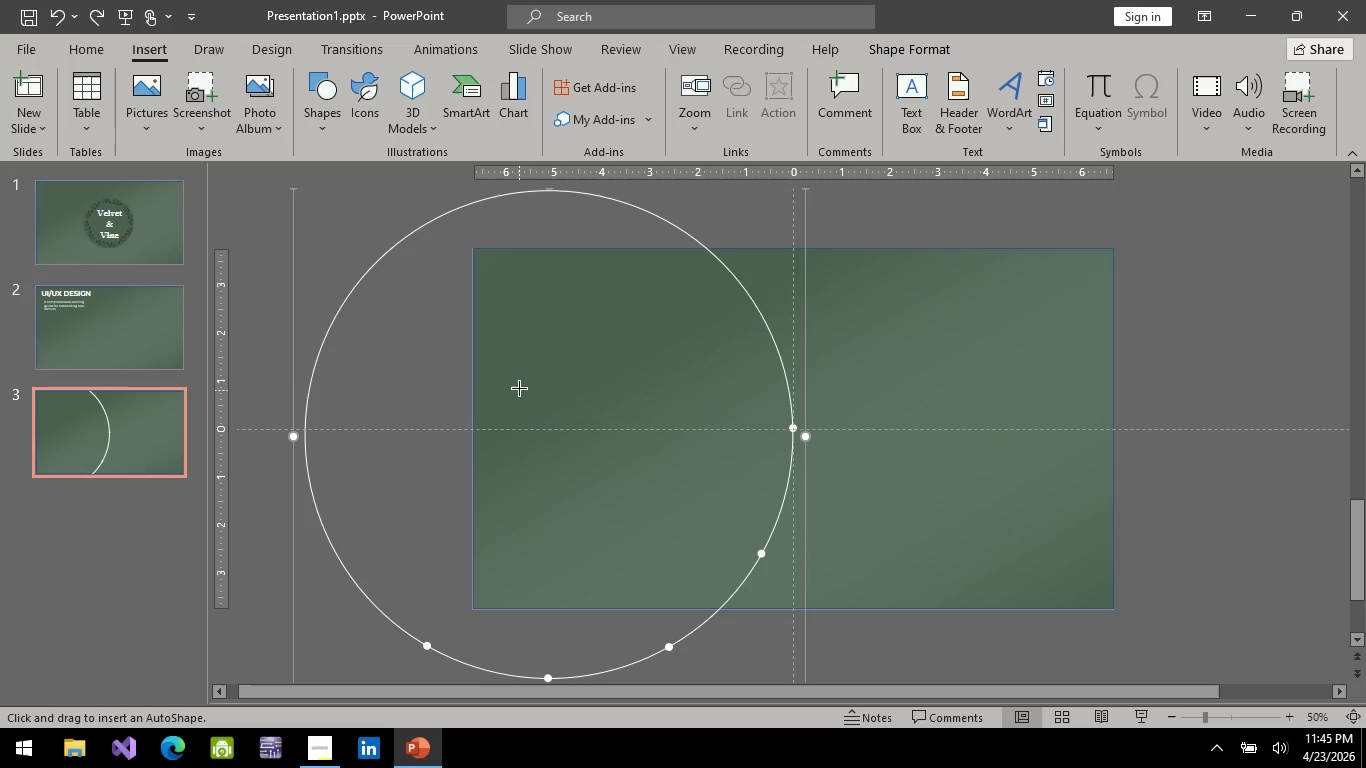 
hold_key(key=ShiftLeft, duration=1.41)
left_click_drag(start_coordinate=[508, 367], to_coordinate=[662, 496])
 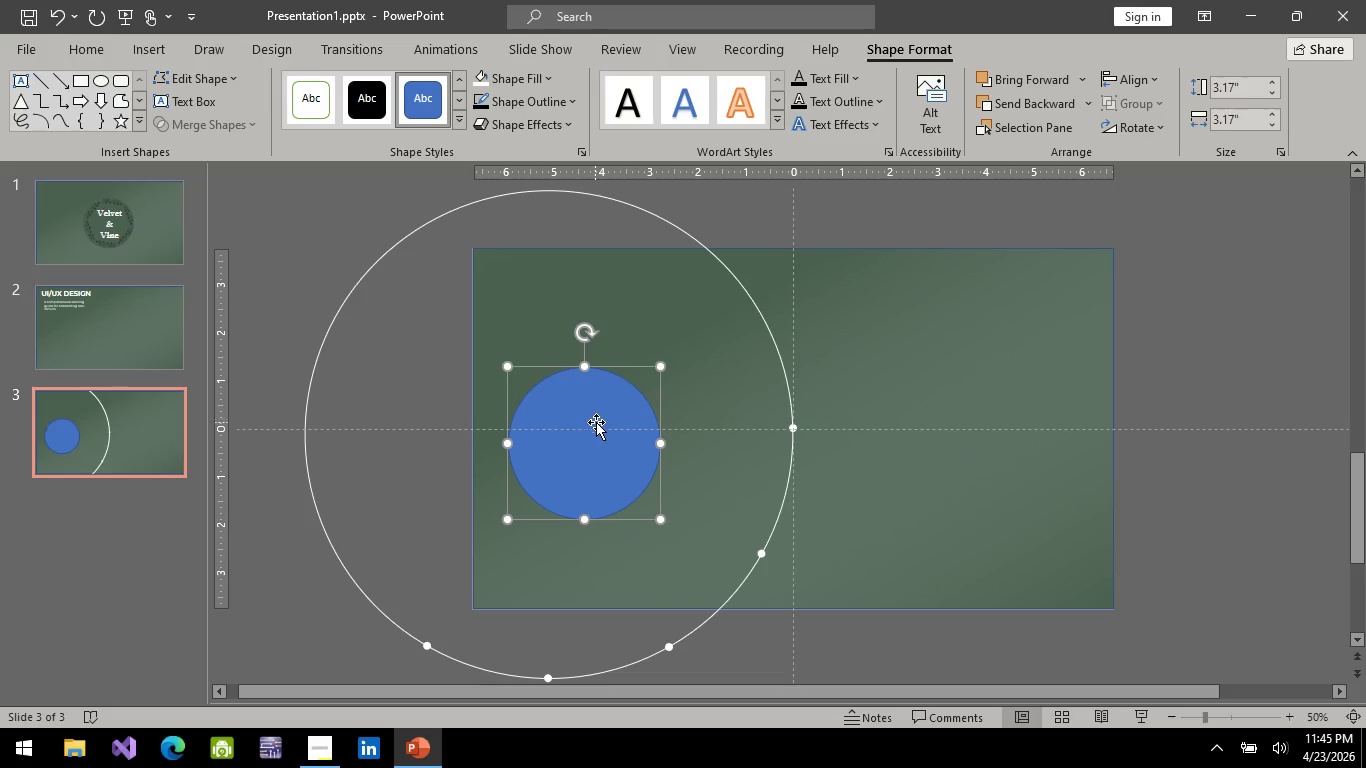 
left_click_drag(start_coordinate=[596, 423], to_coordinate=[599, 408])
 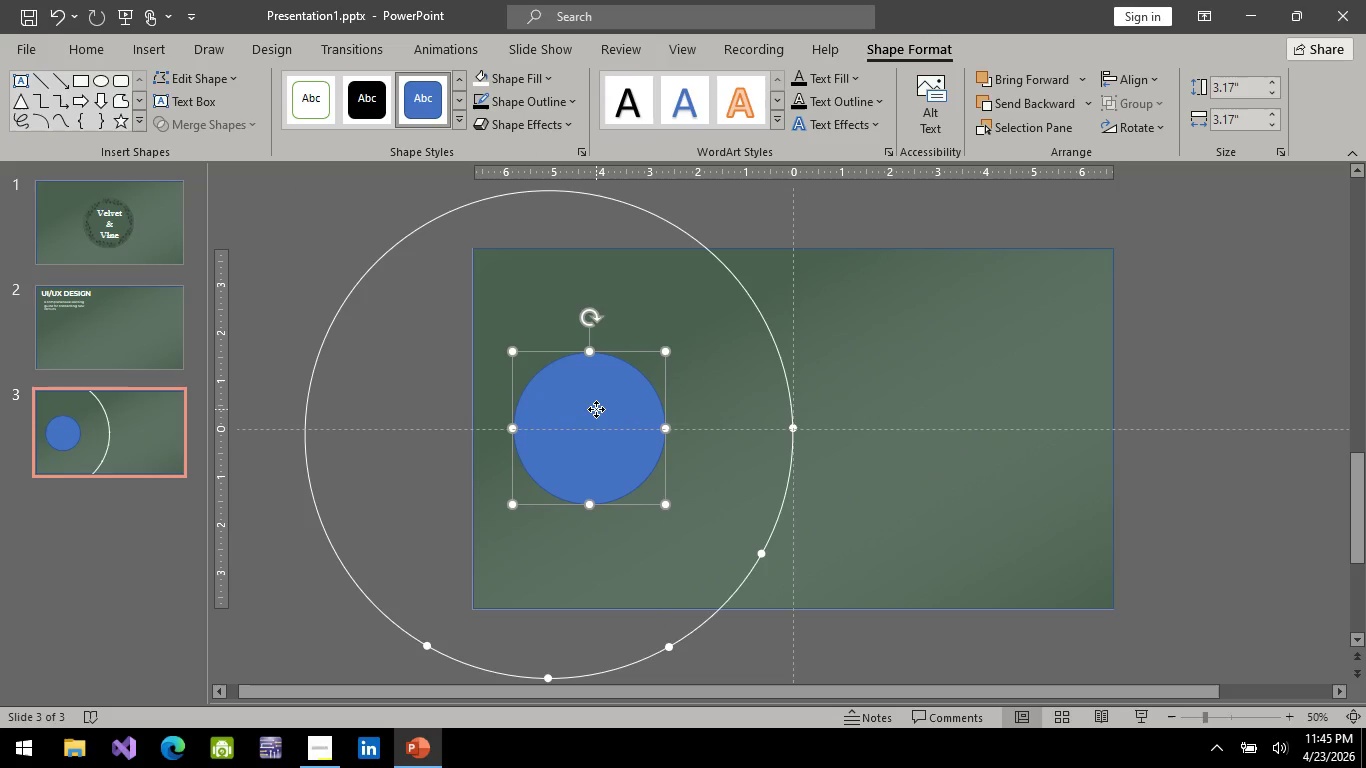 
right_click([596, 409])
 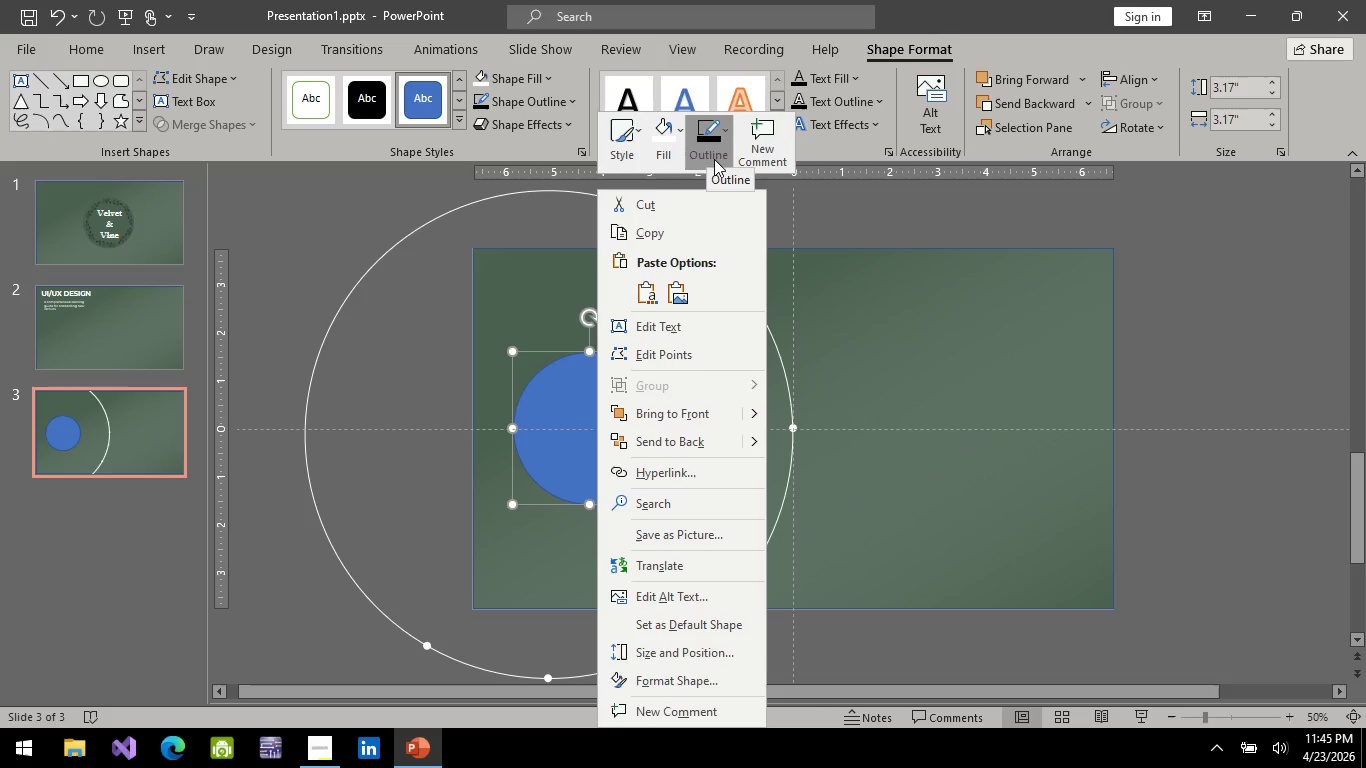 
left_click([578, 410])
 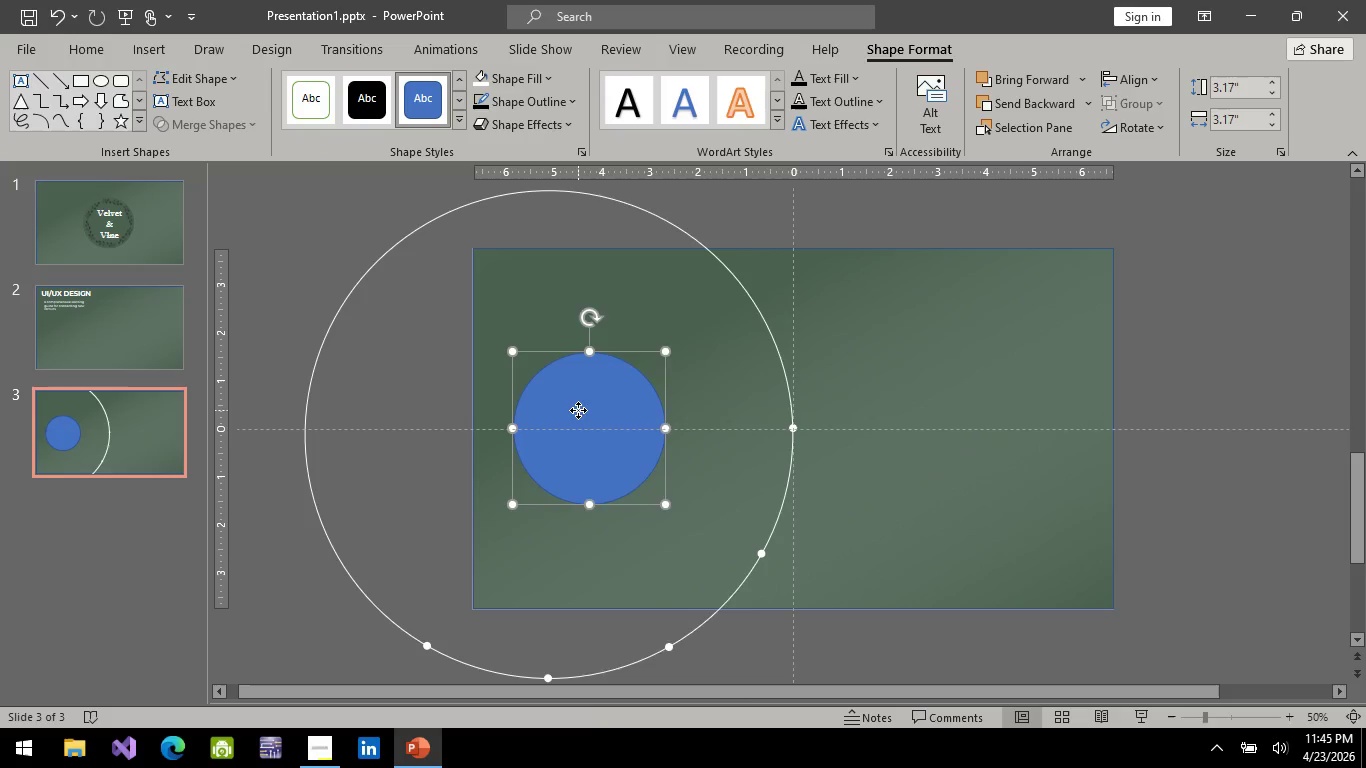 
right_click([578, 410])
 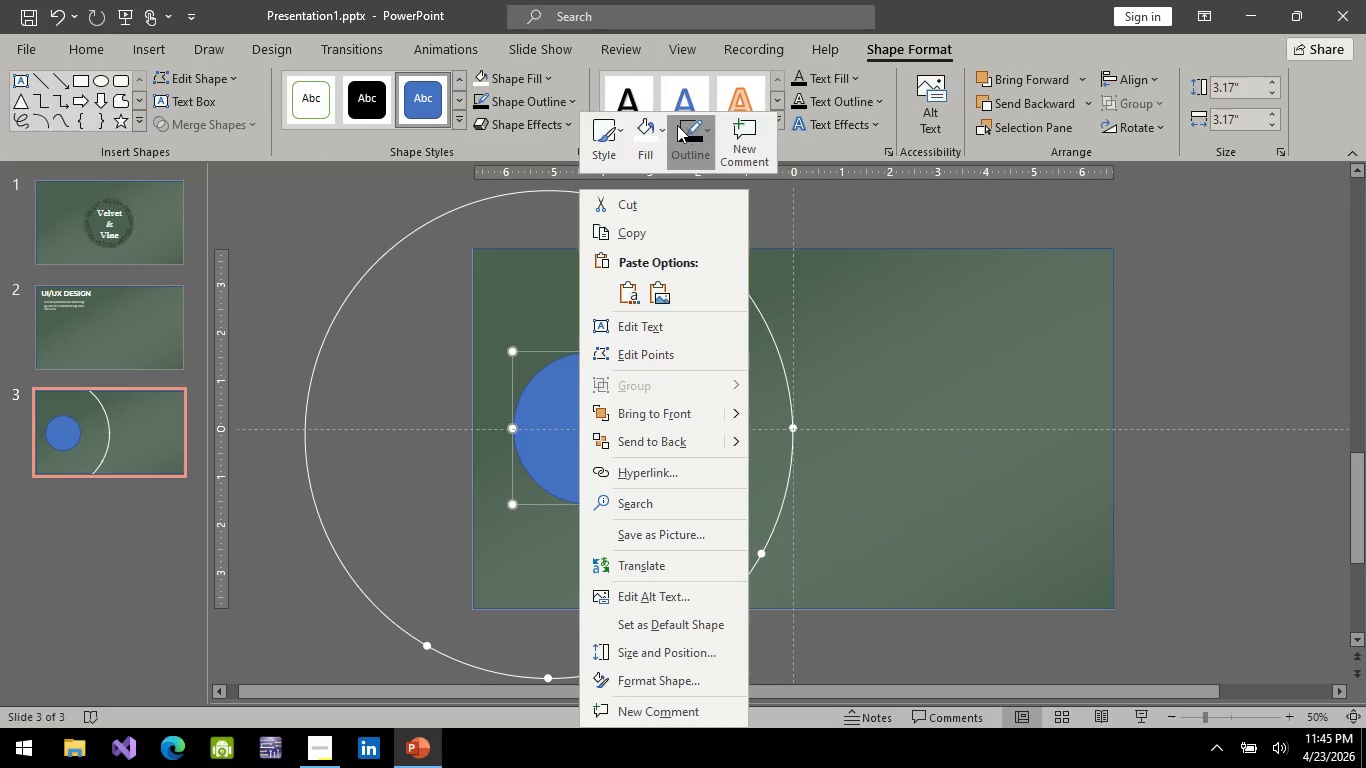 
left_click([652, 148])
 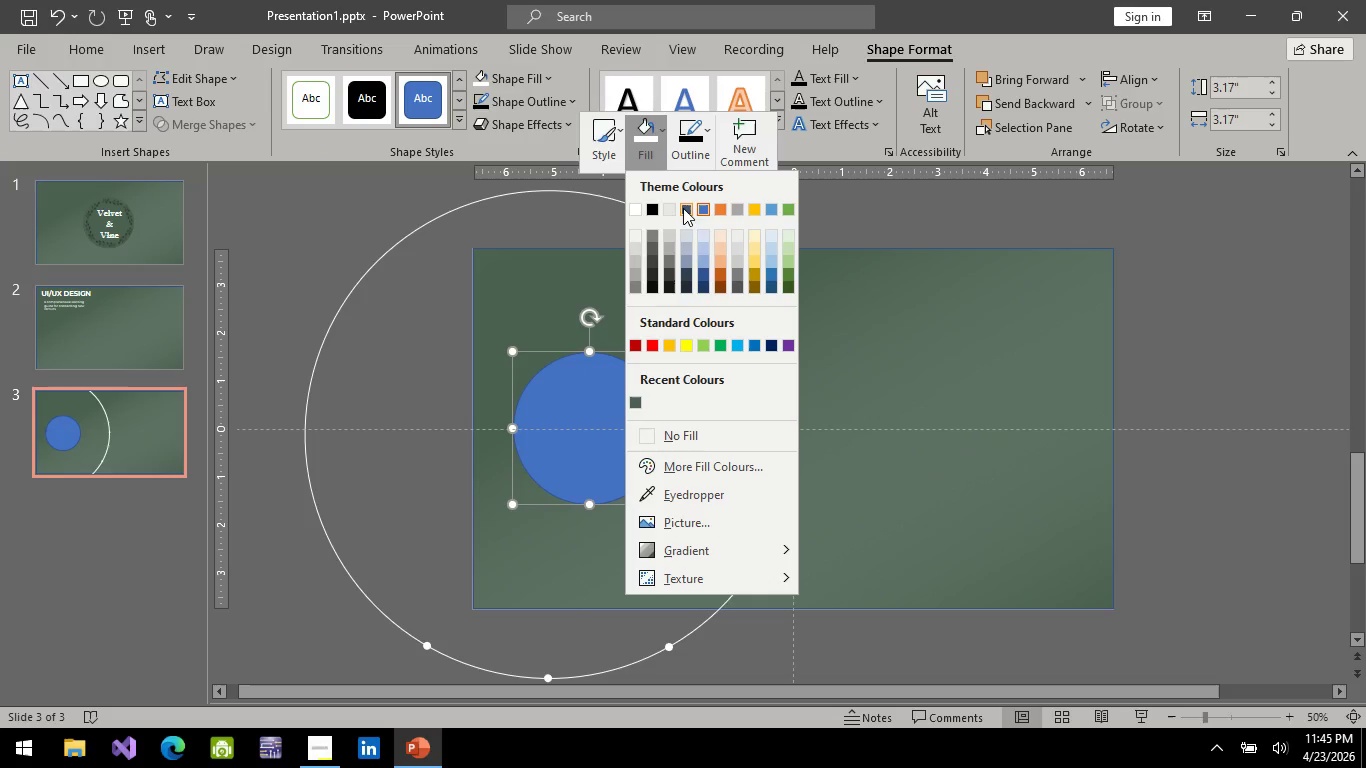 
left_click([683, 164])
 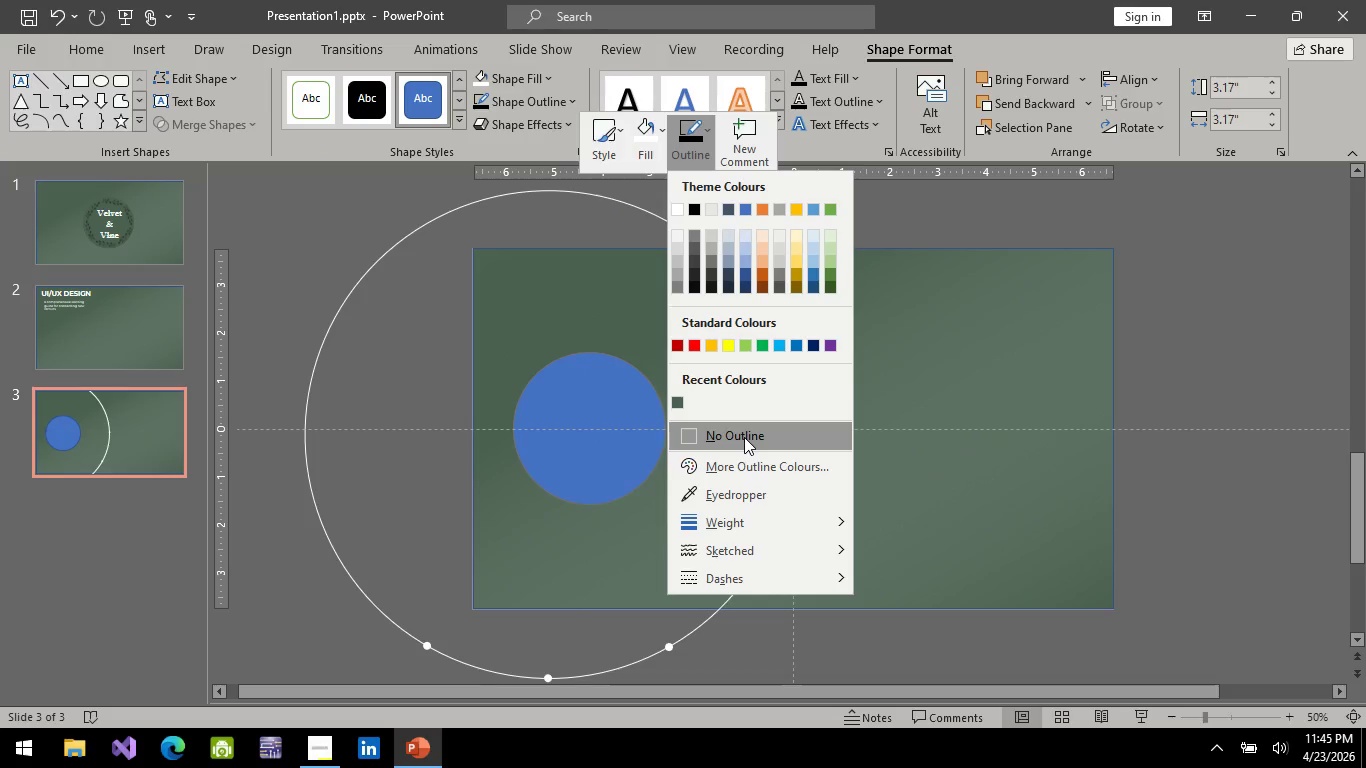 
left_click([745, 439])
 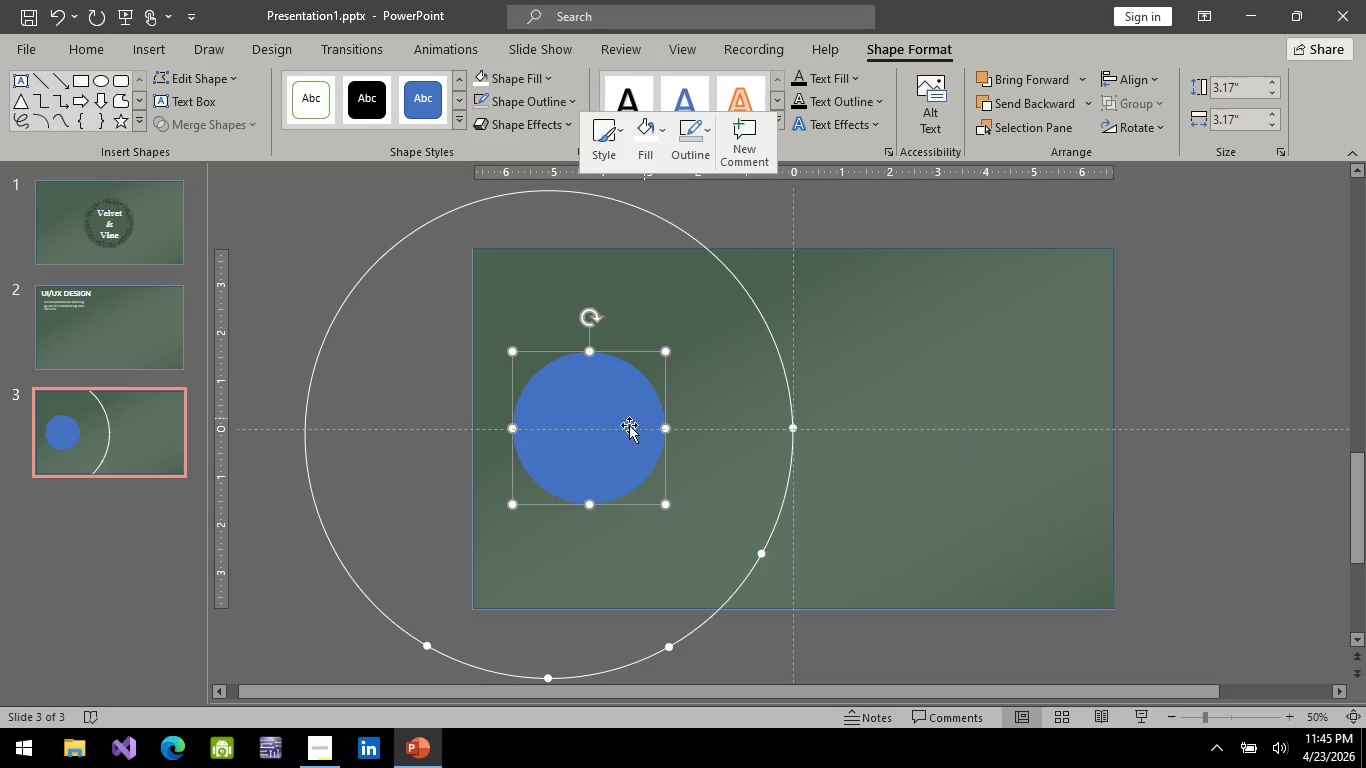 
right_click([613, 432])
 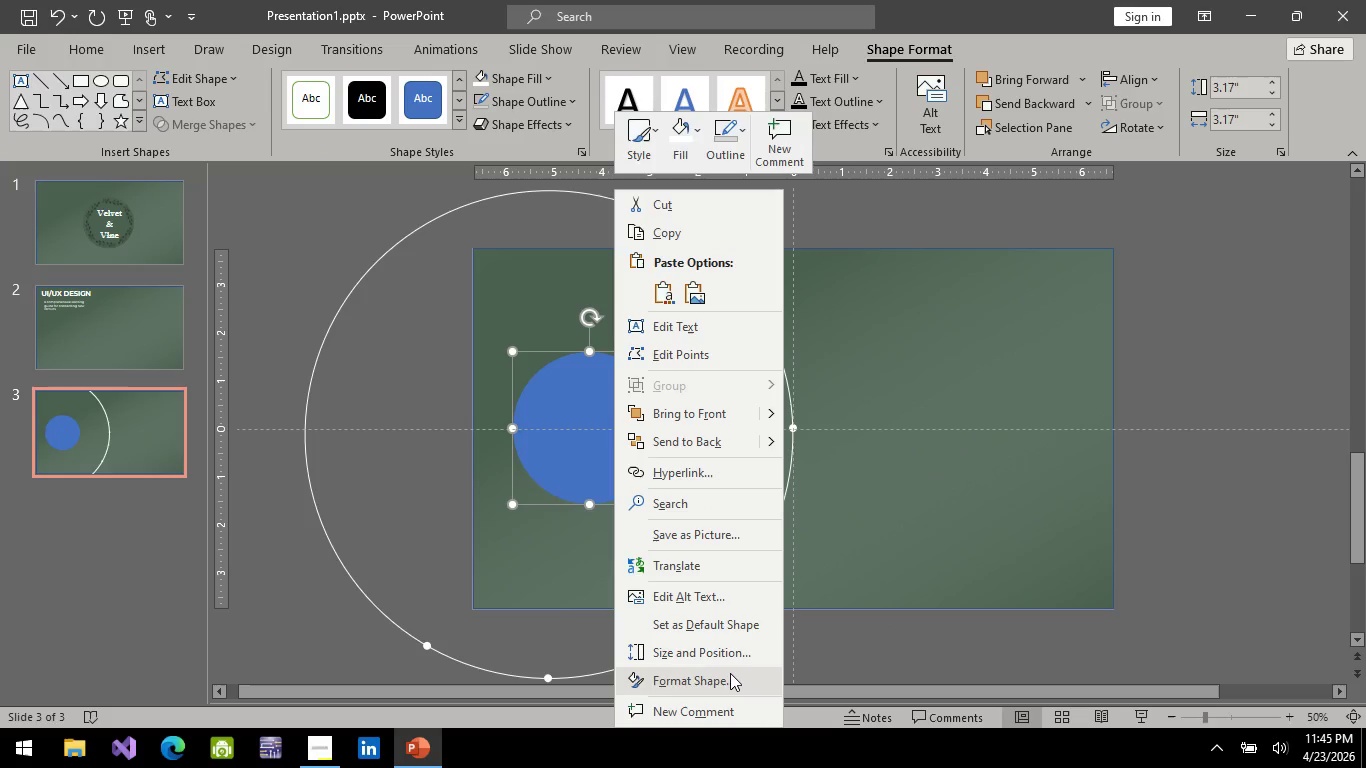 
left_click([730, 673])
 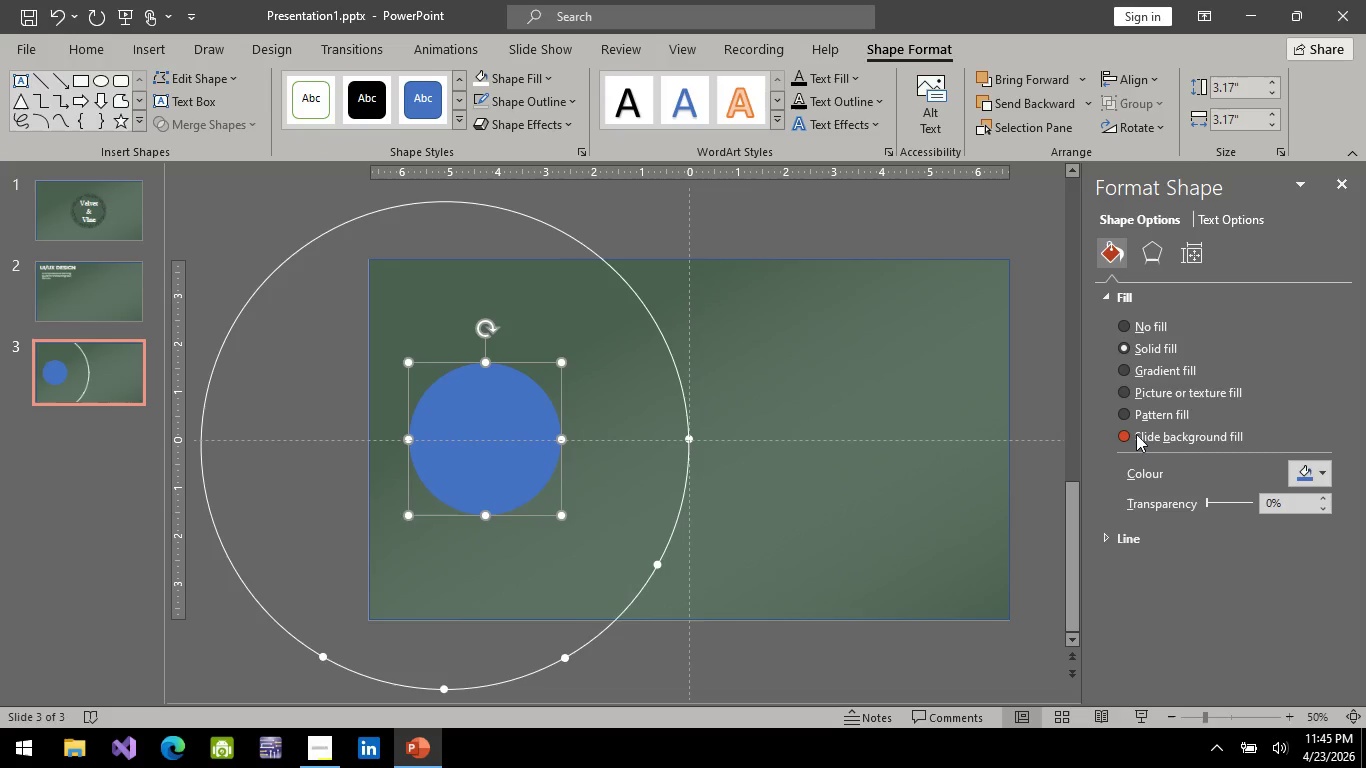 
left_click([1136, 434])
 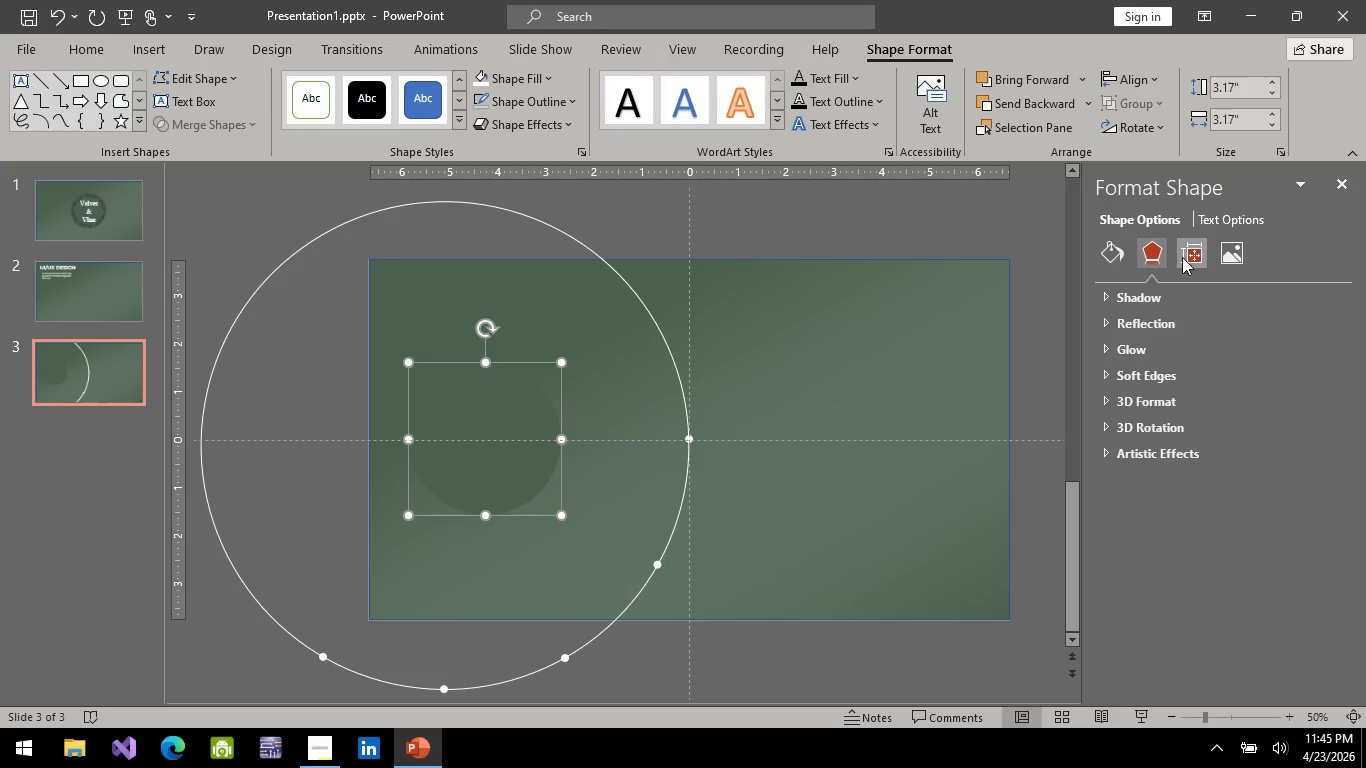 
wait(8.55)
 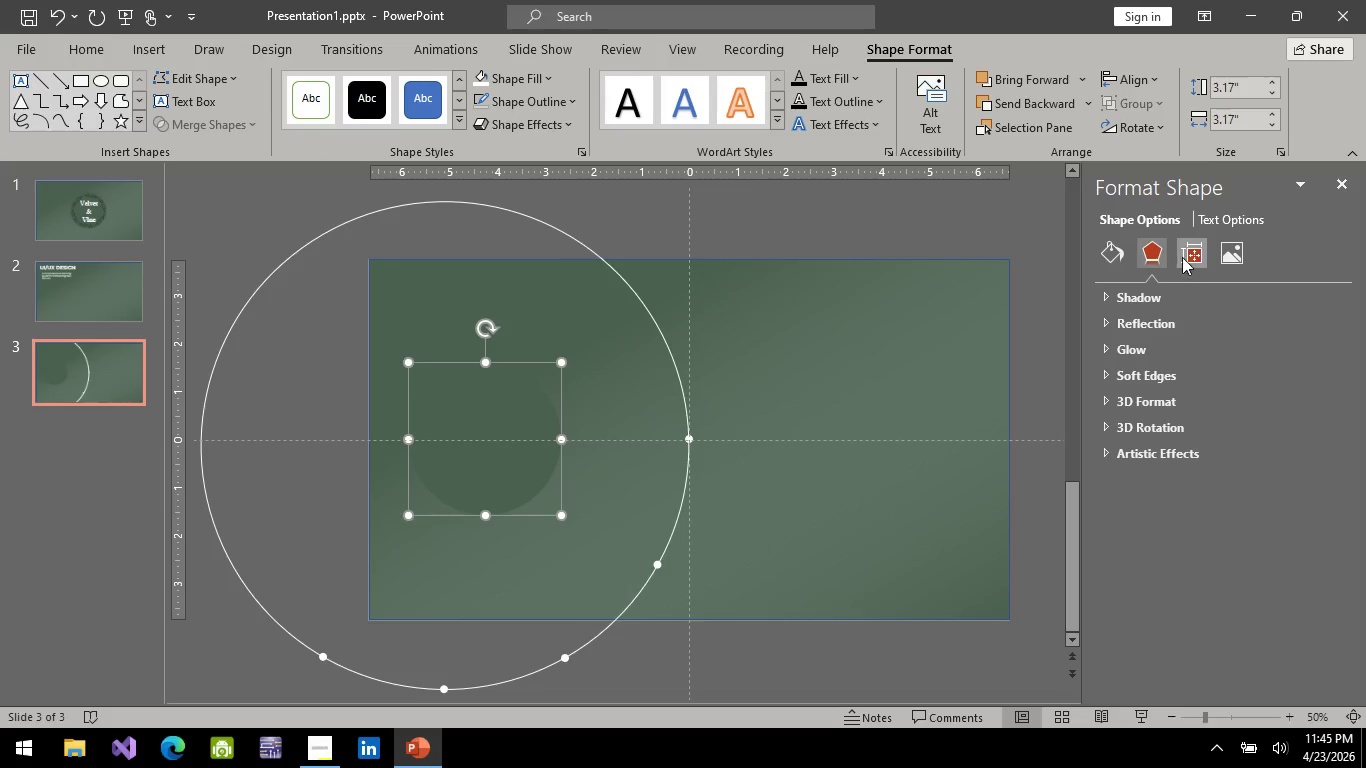 
left_click([1327, 330])
 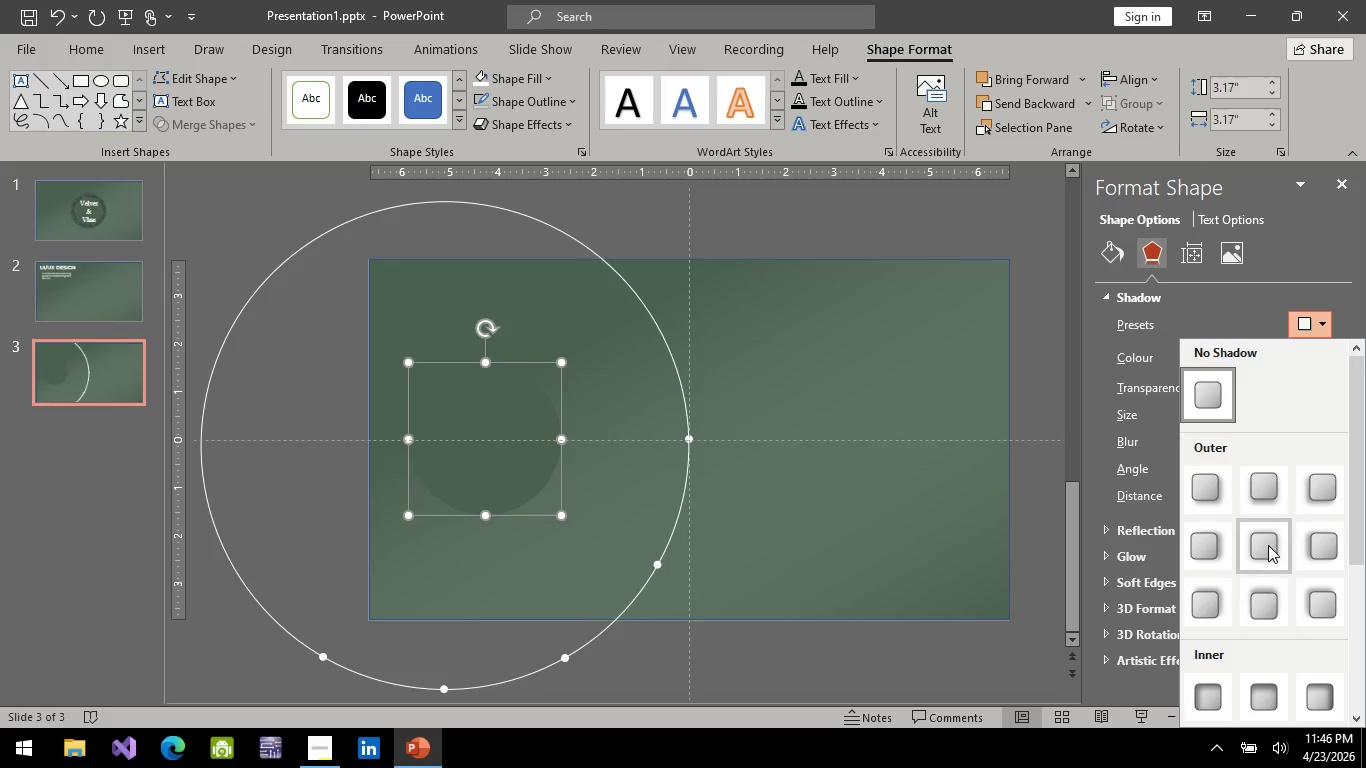 
left_click([1268, 545])
 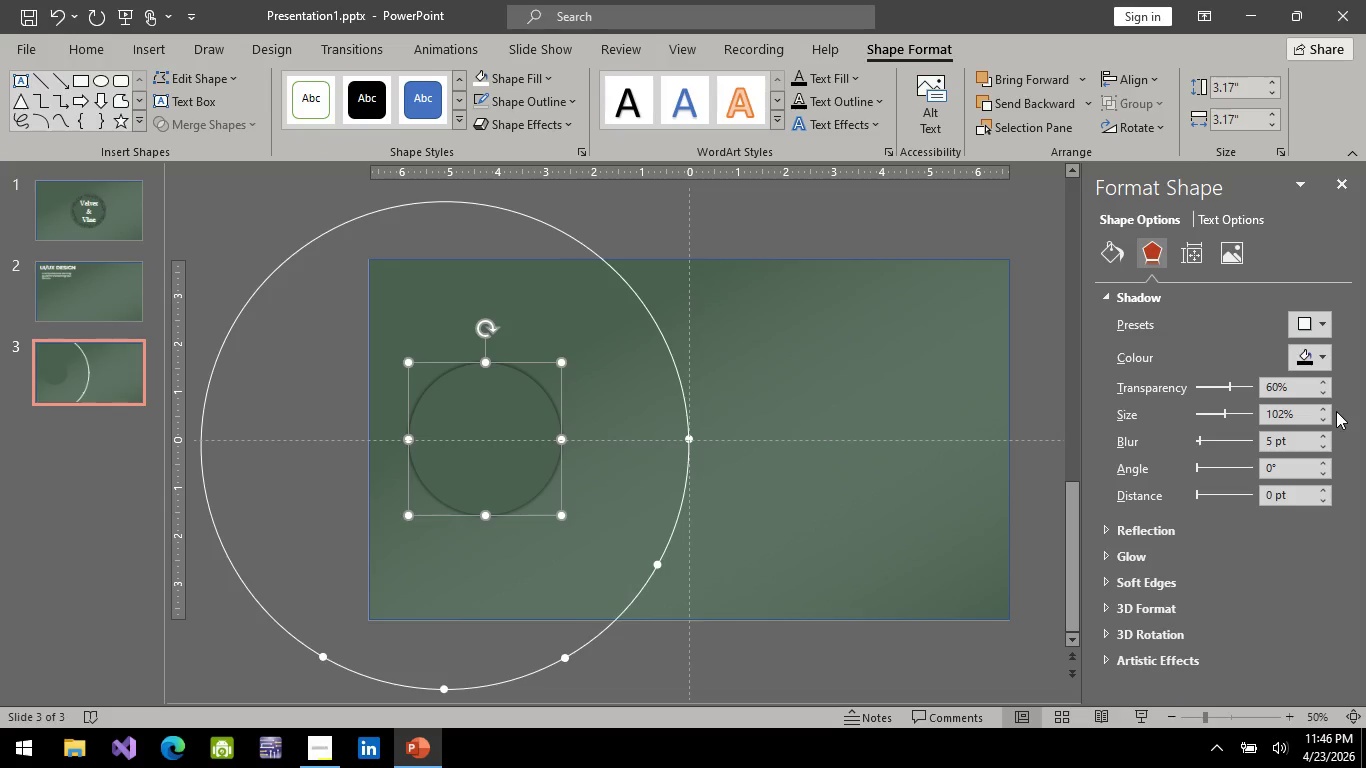 
left_click([1336, 411])
 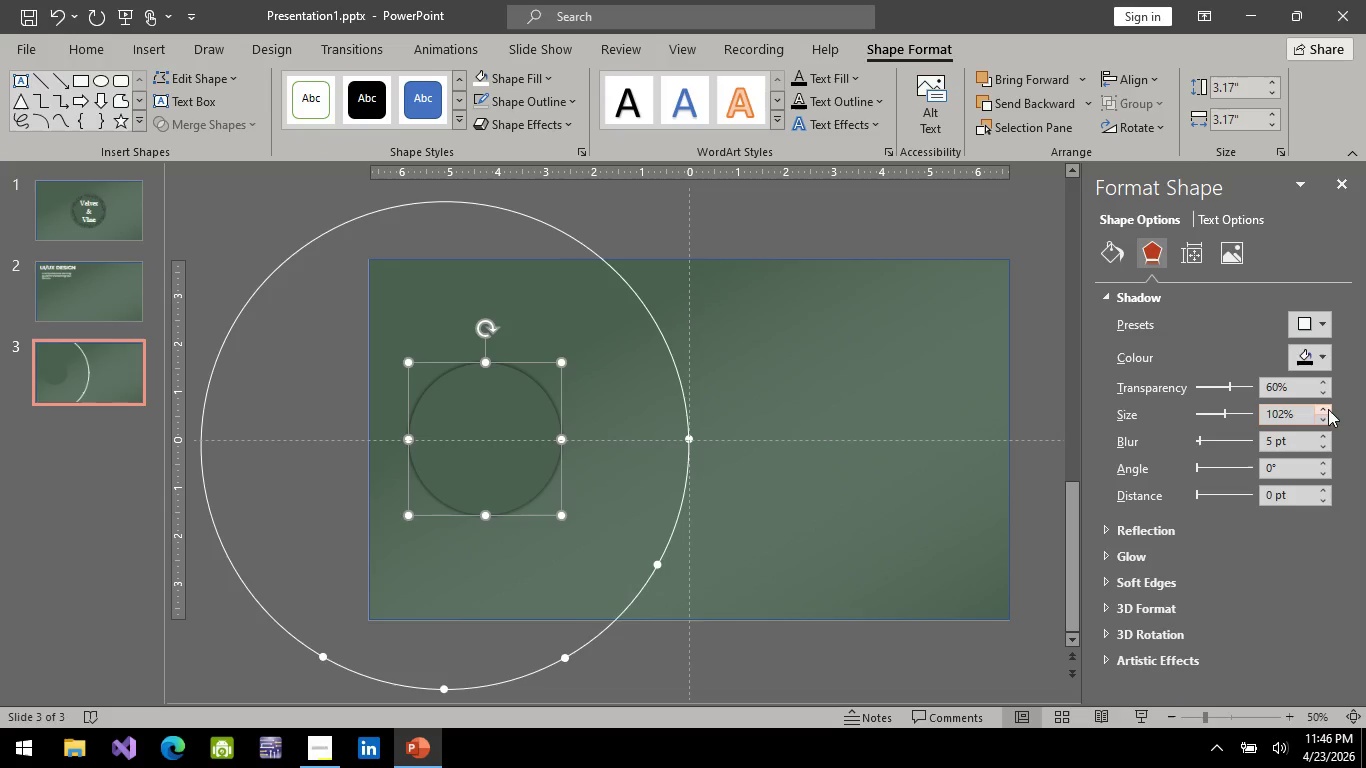 
left_click([1325, 405])
 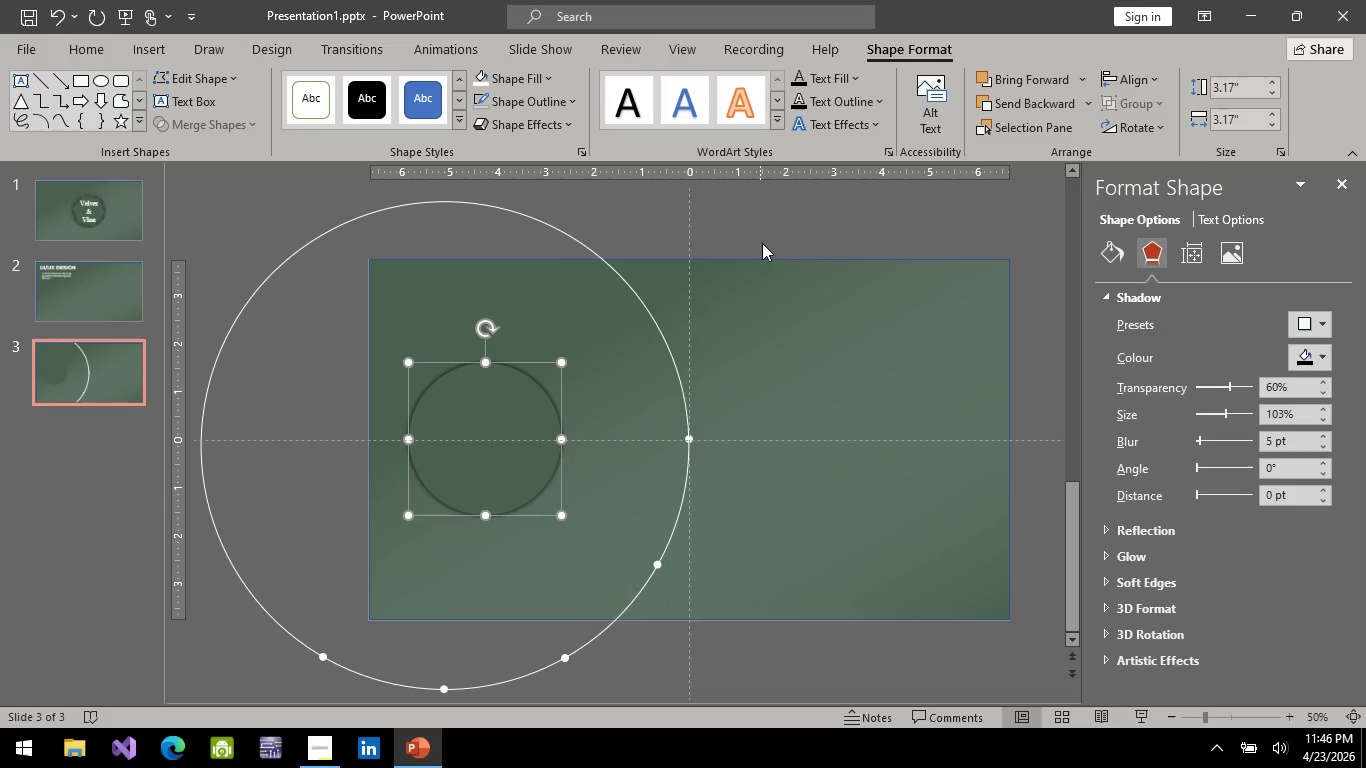 
left_click([777, 231])
 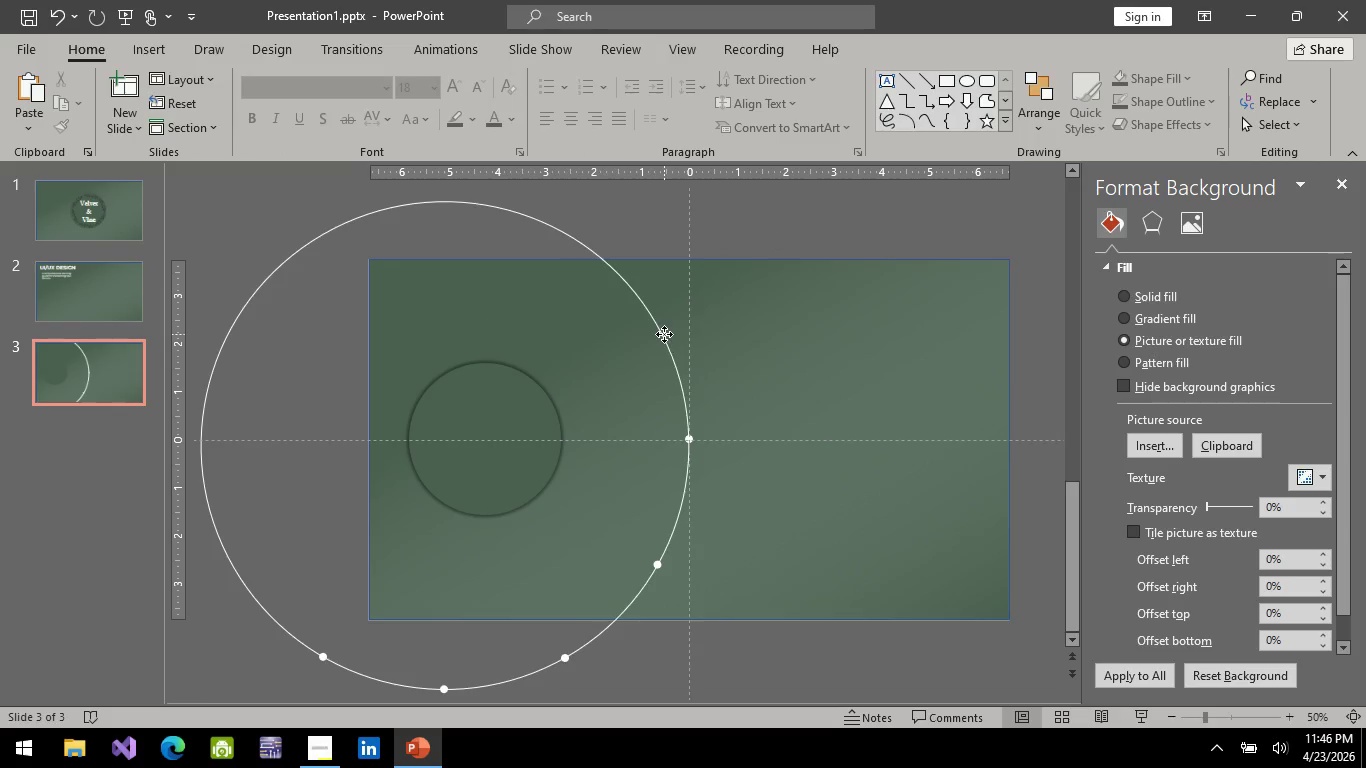 
left_click([664, 334])
 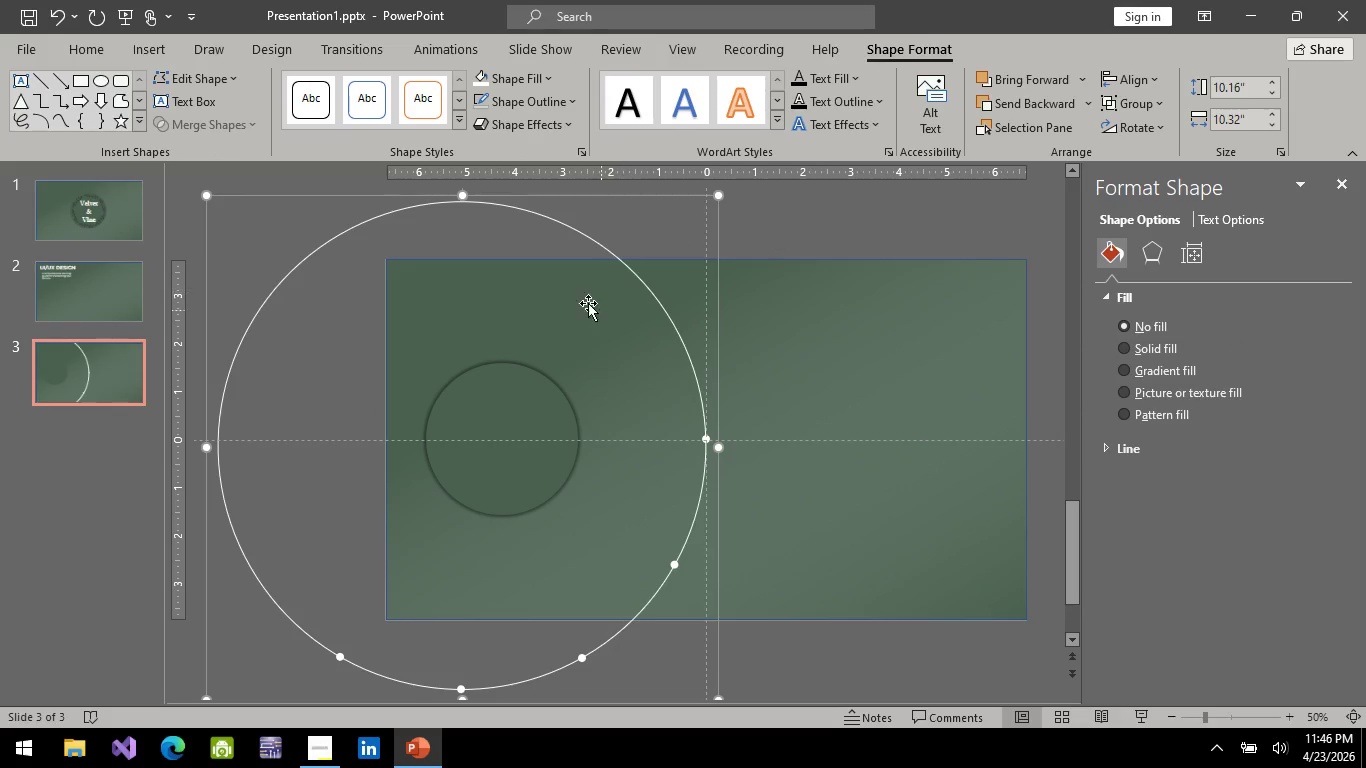 
mouse_move([146, 15])
 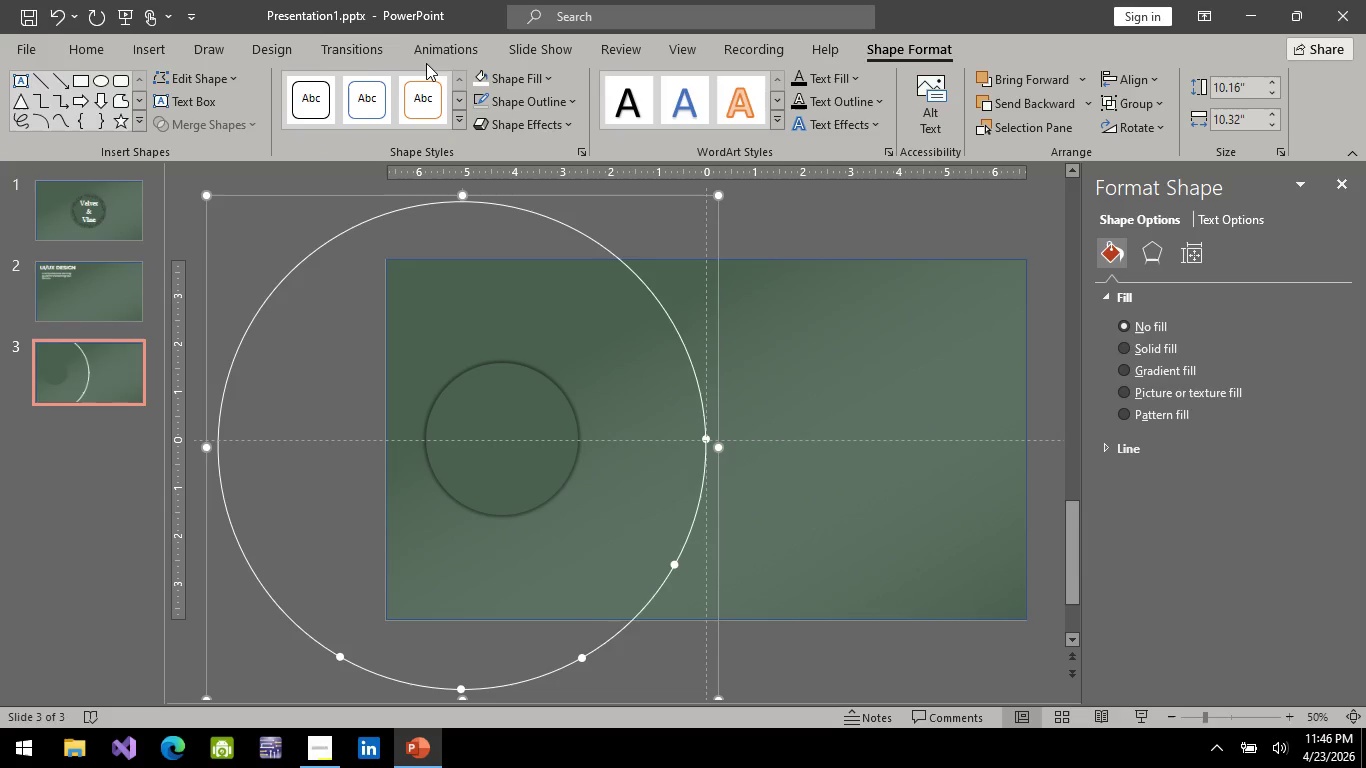 
wait(6.48)
 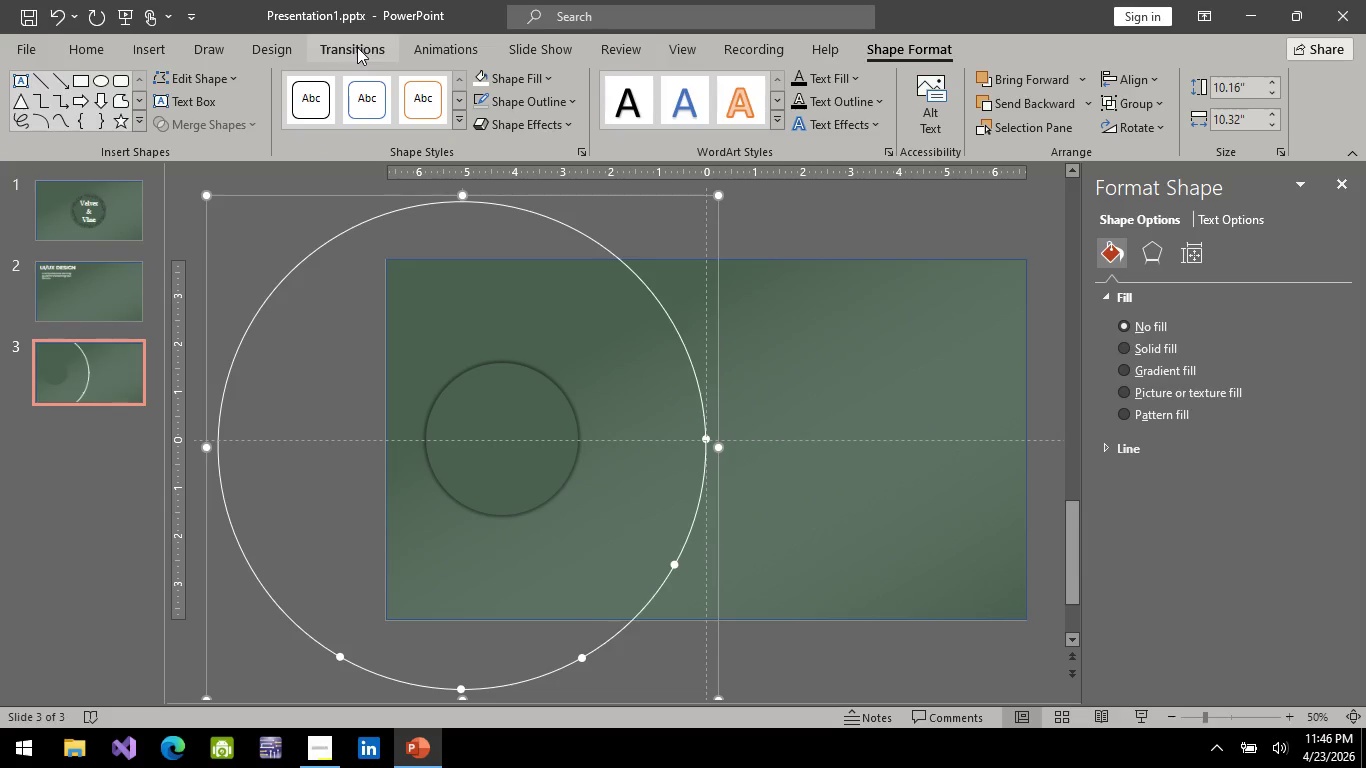 
left_click([528, 50])
 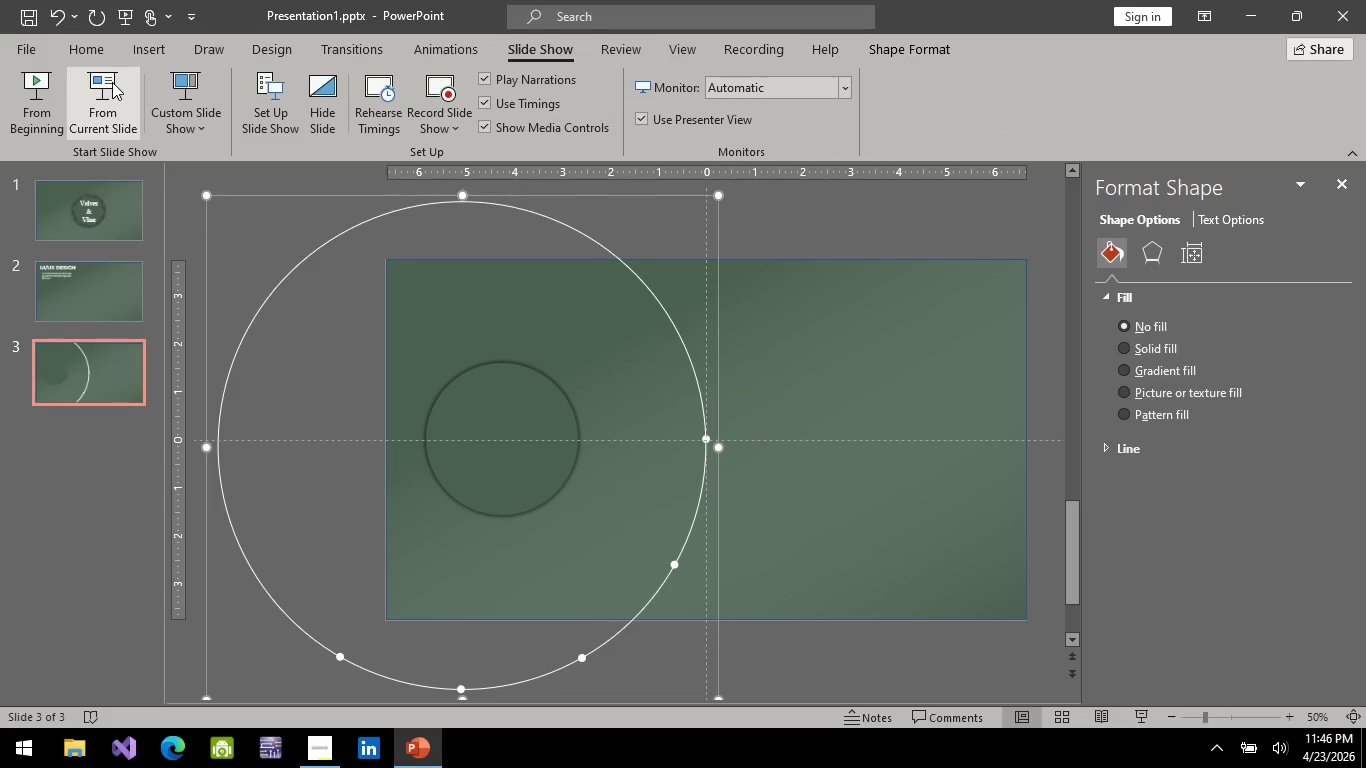 
left_click([112, 82])
 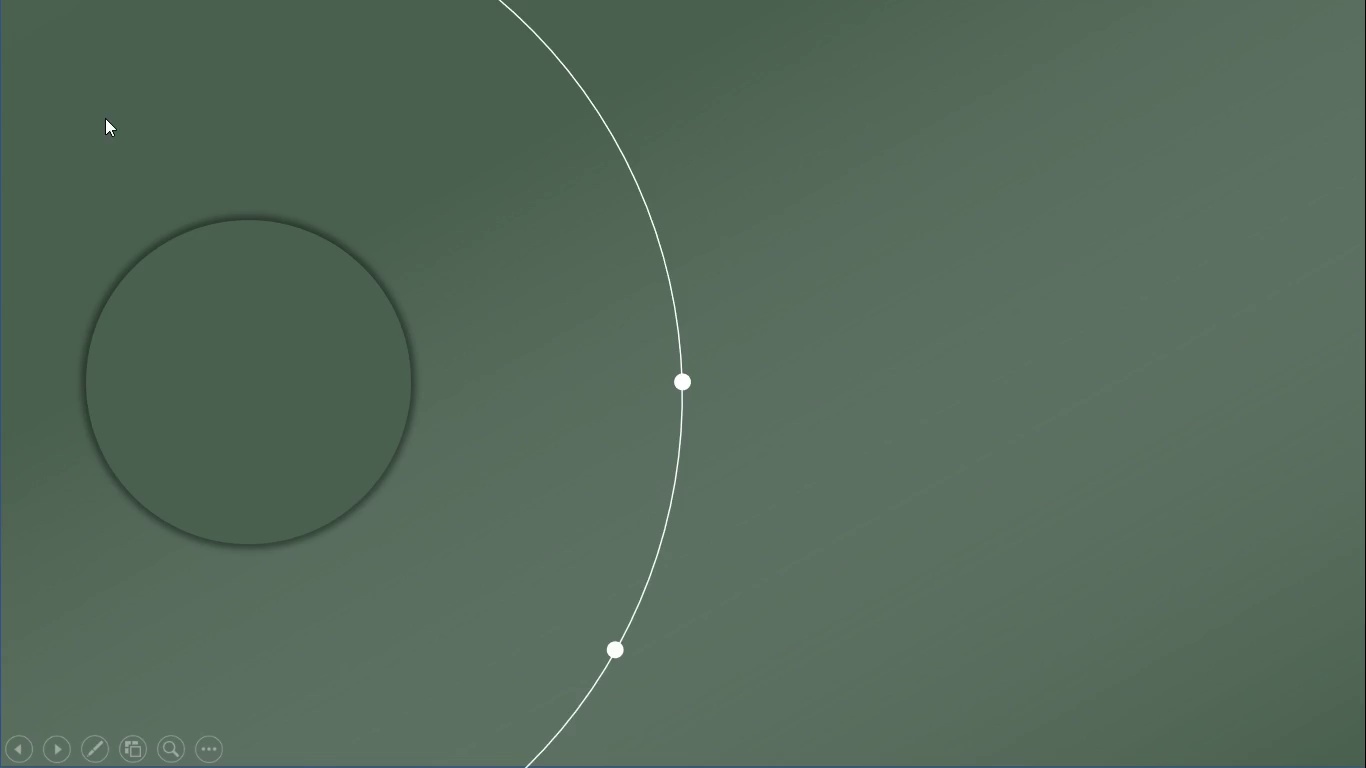 
wait(10.34)
 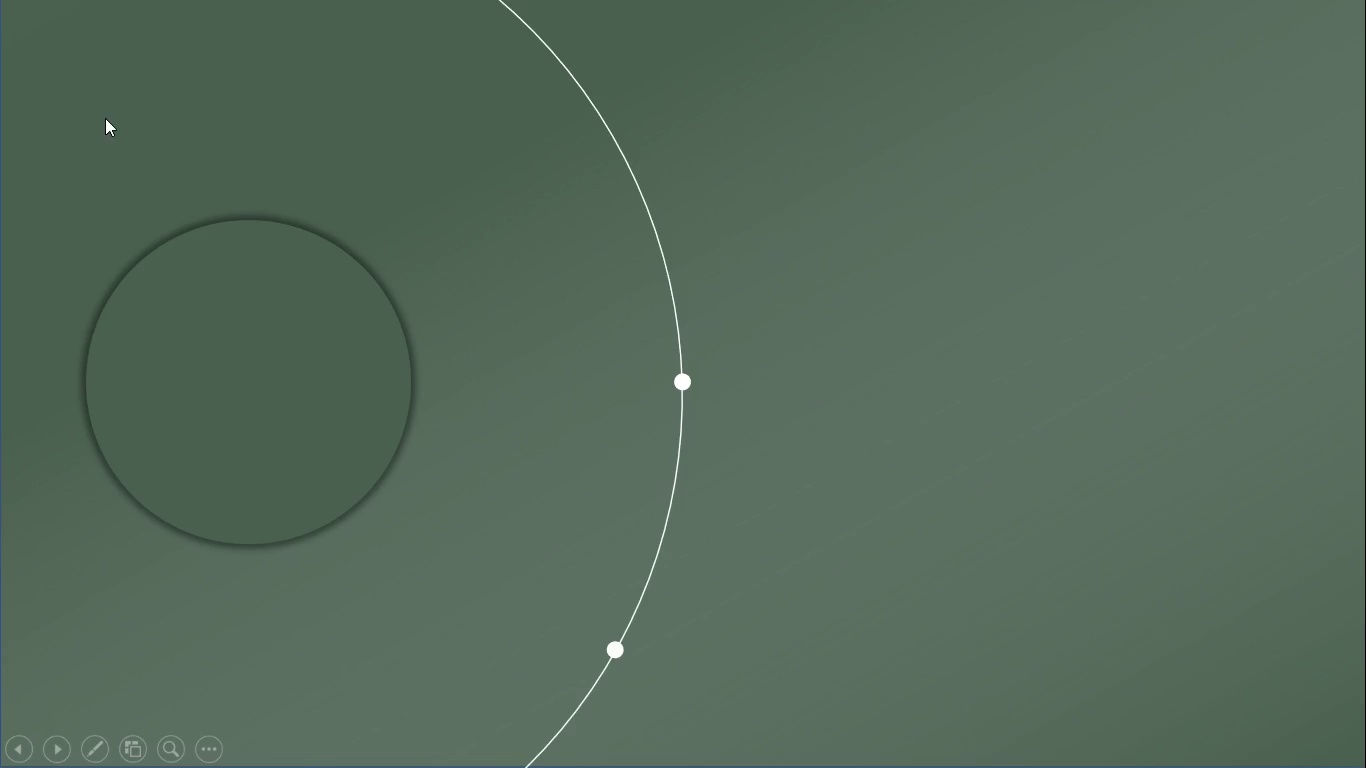 
key(Escape)
 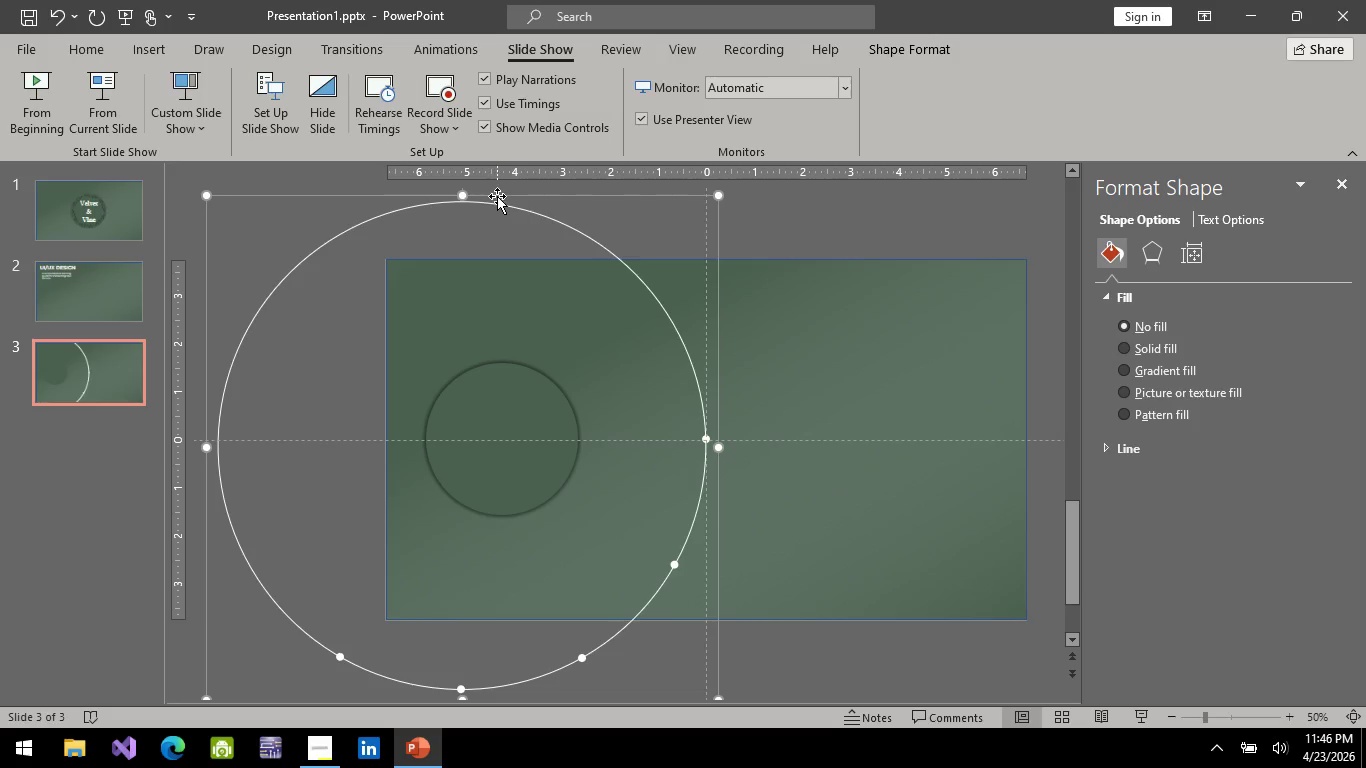 
left_click([498, 205])
 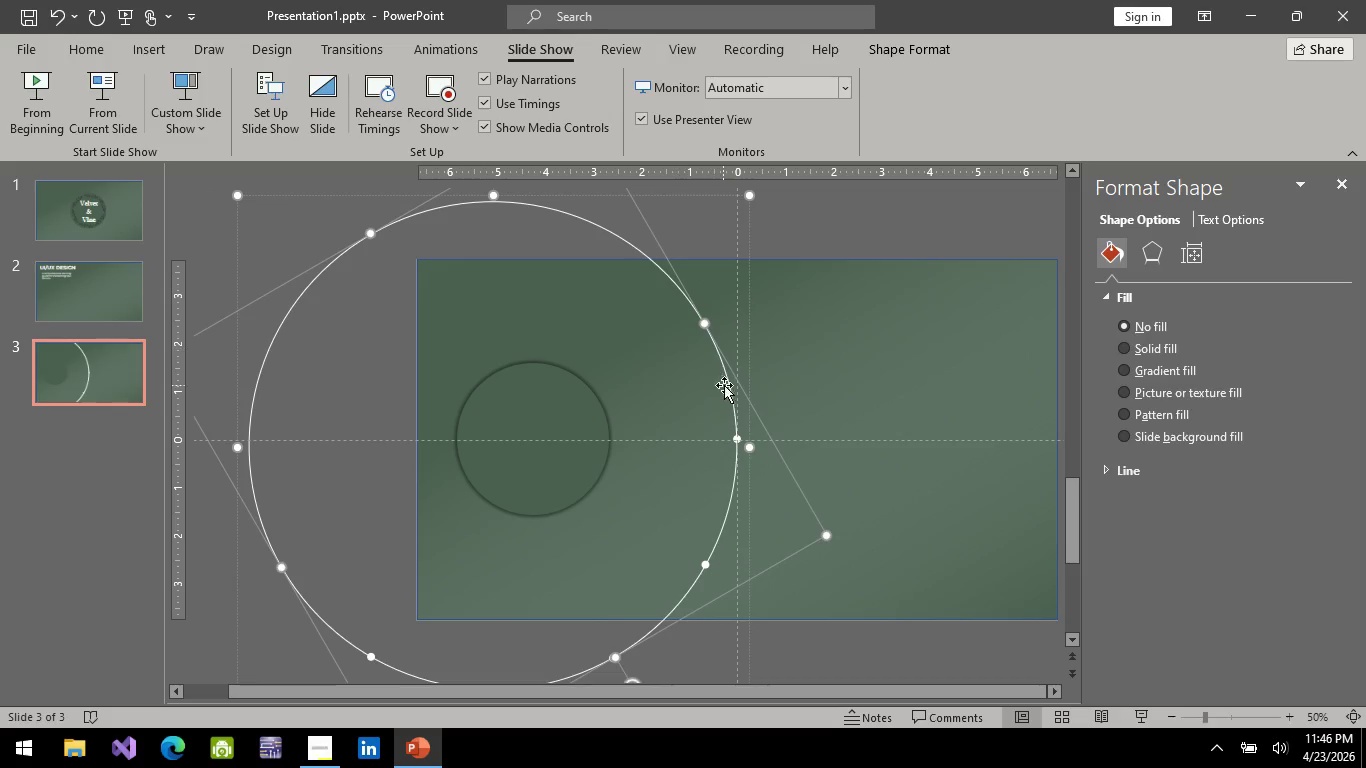 
hold_key(key=ControlLeft, duration=0.66)
scroll: coordinate [715, 442], scroll_direction: down, amount: 1.0
 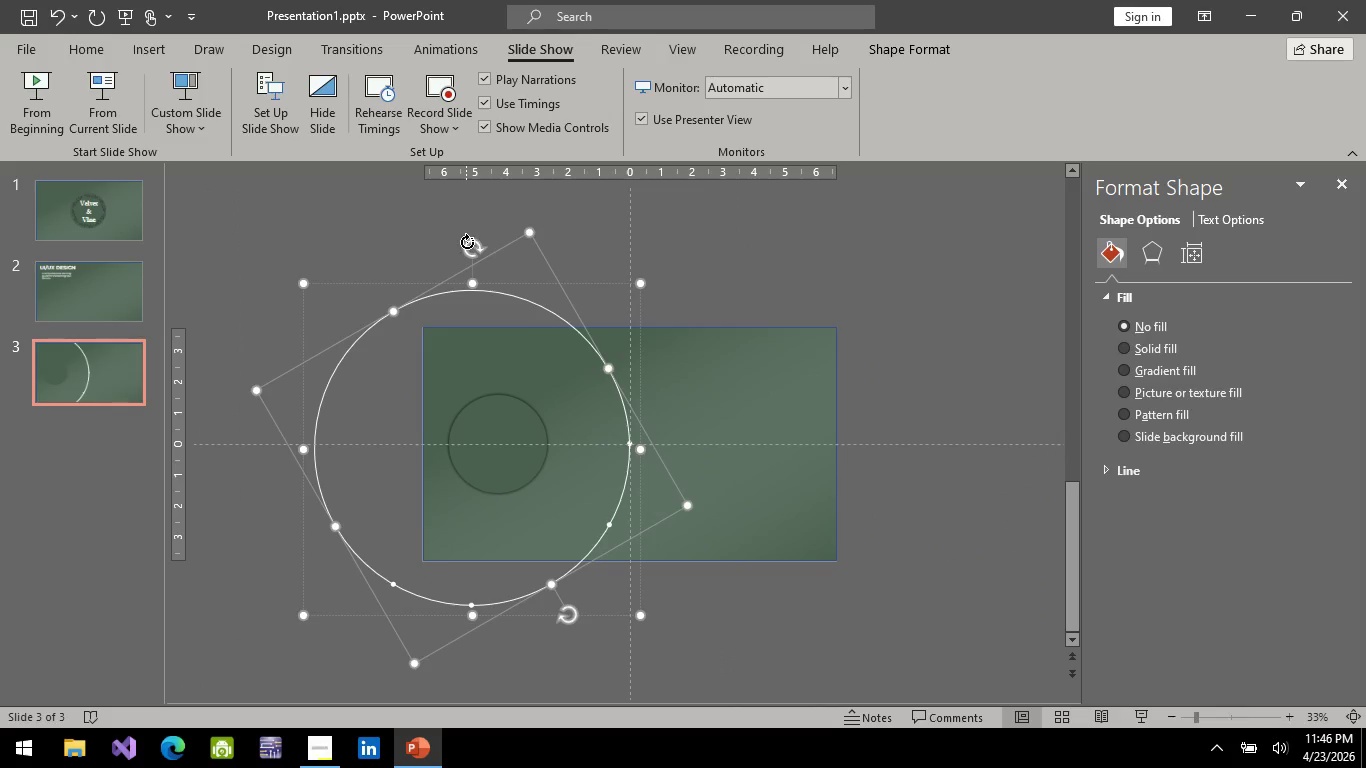 
left_click([477, 231])
 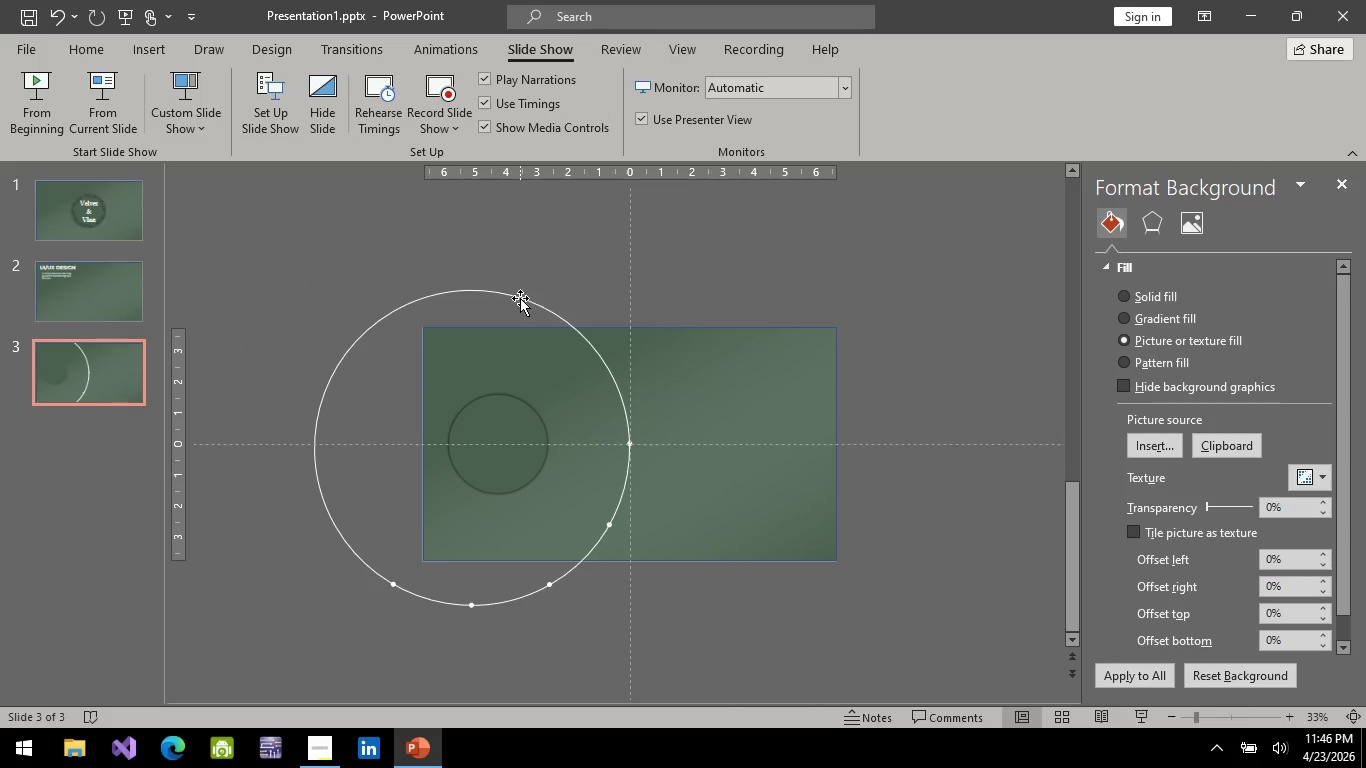 
double_click([520, 298])
 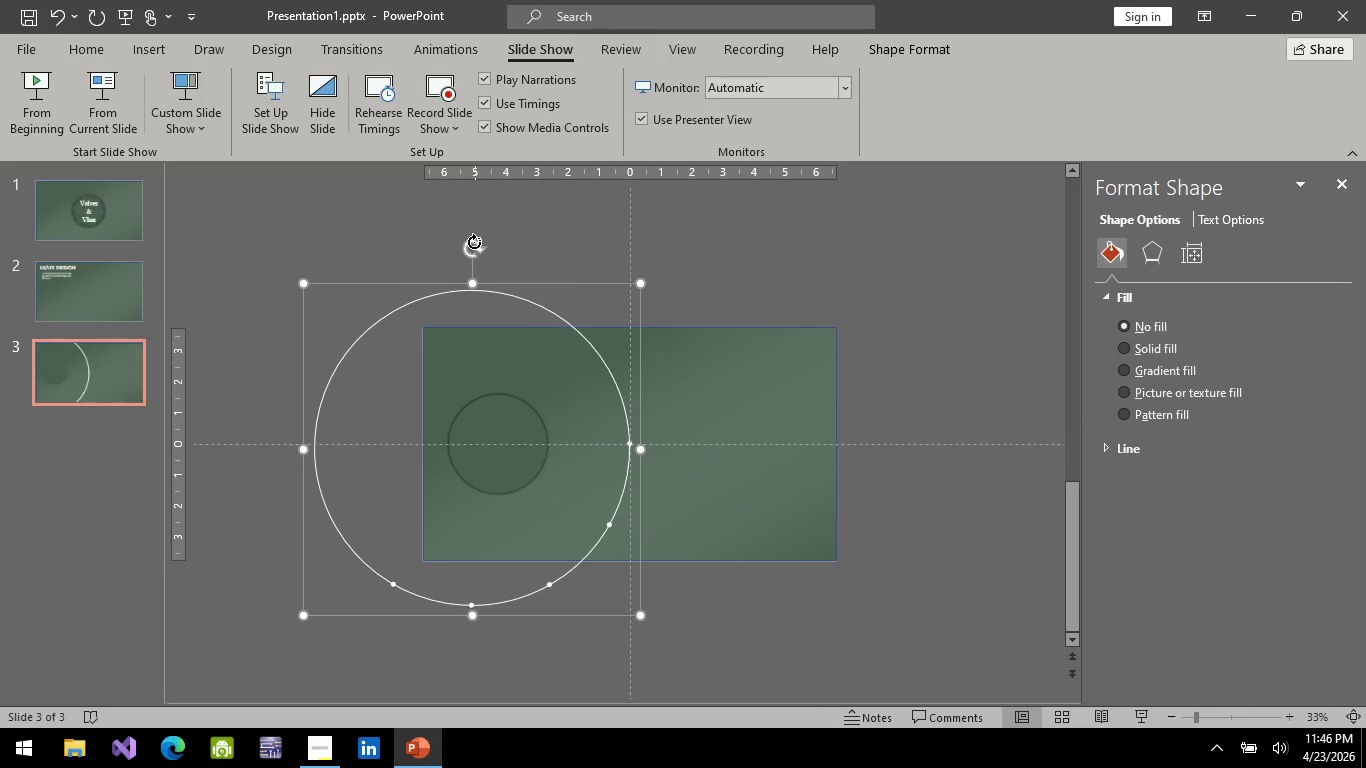 
left_click_drag(start_coordinate=[473, 244], to_coordinate=[350, 422])
 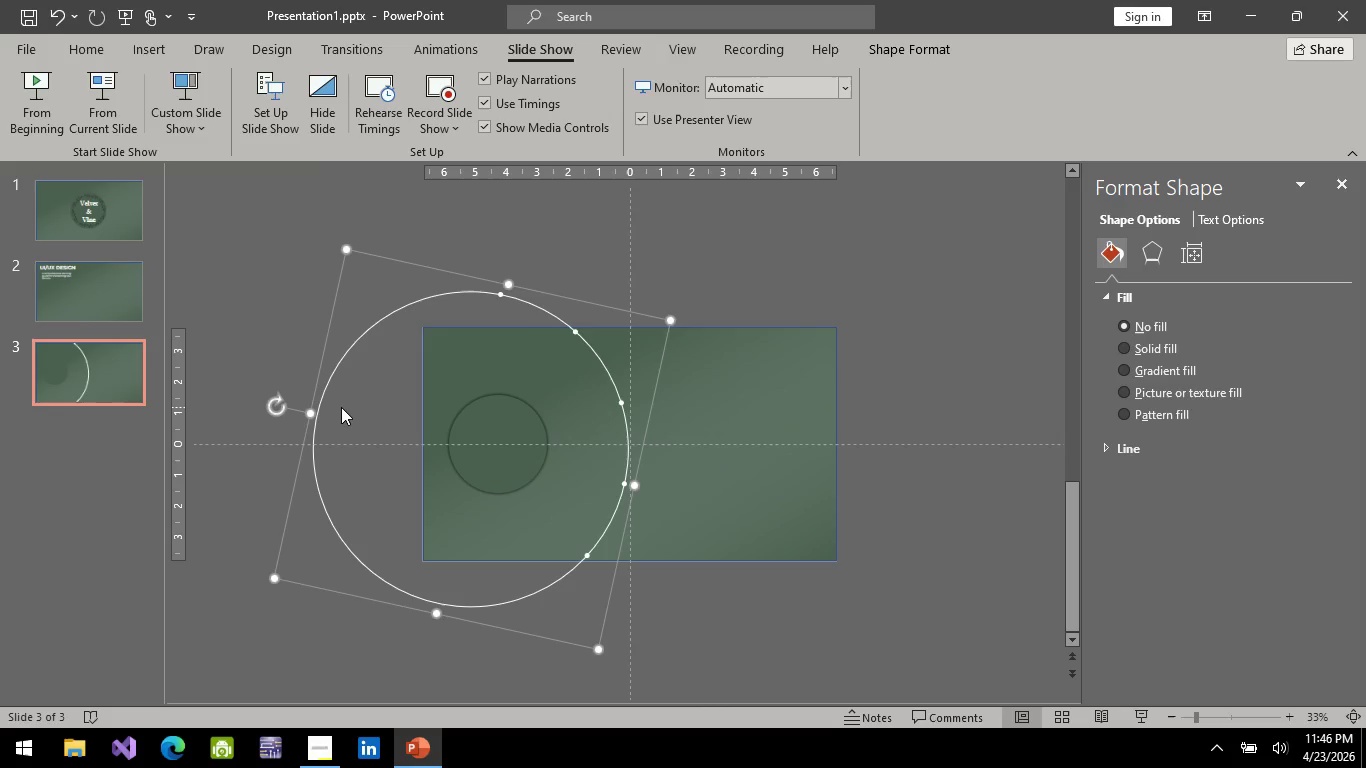 
wait(14.27)
 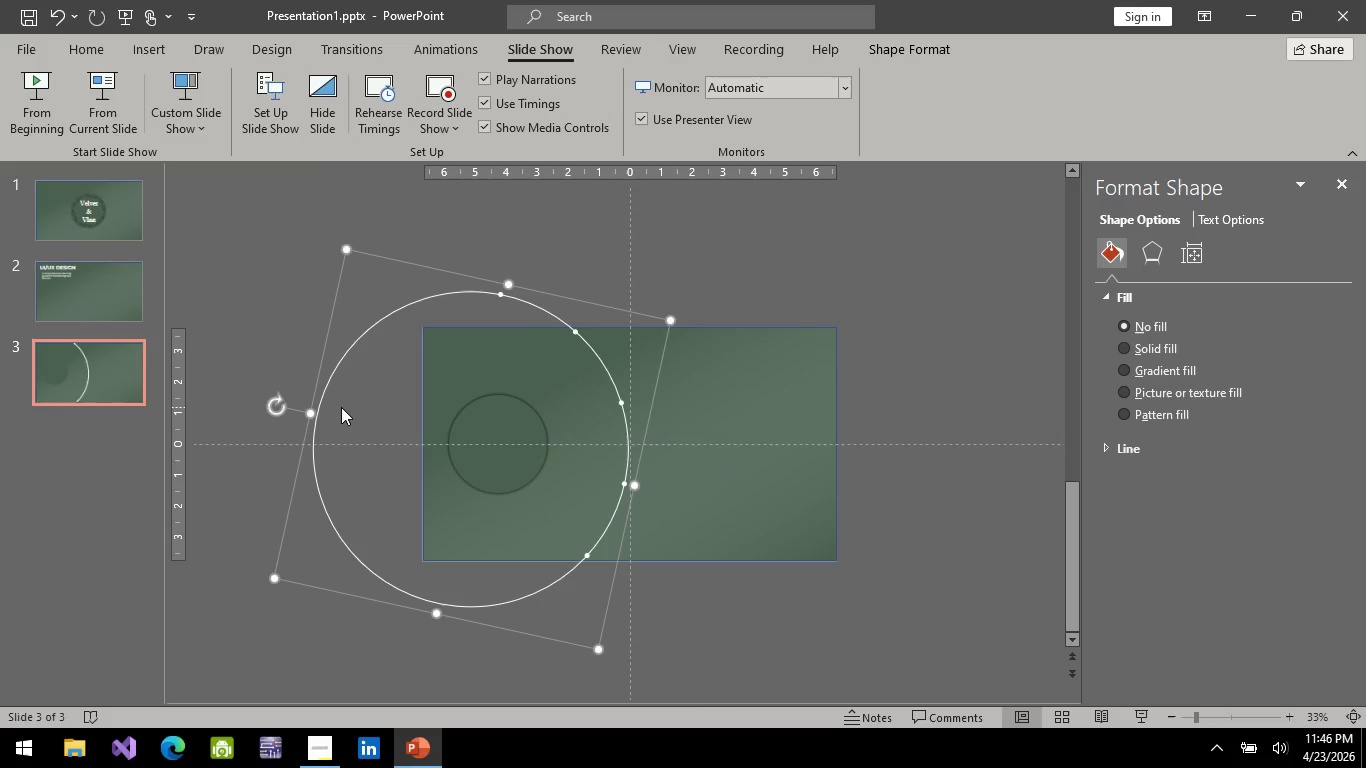 
hold_key(key=ControlLeft, duration=0.8)
scroll: coordinate [435, 466], scroll_direction: up, amount: 3.0
 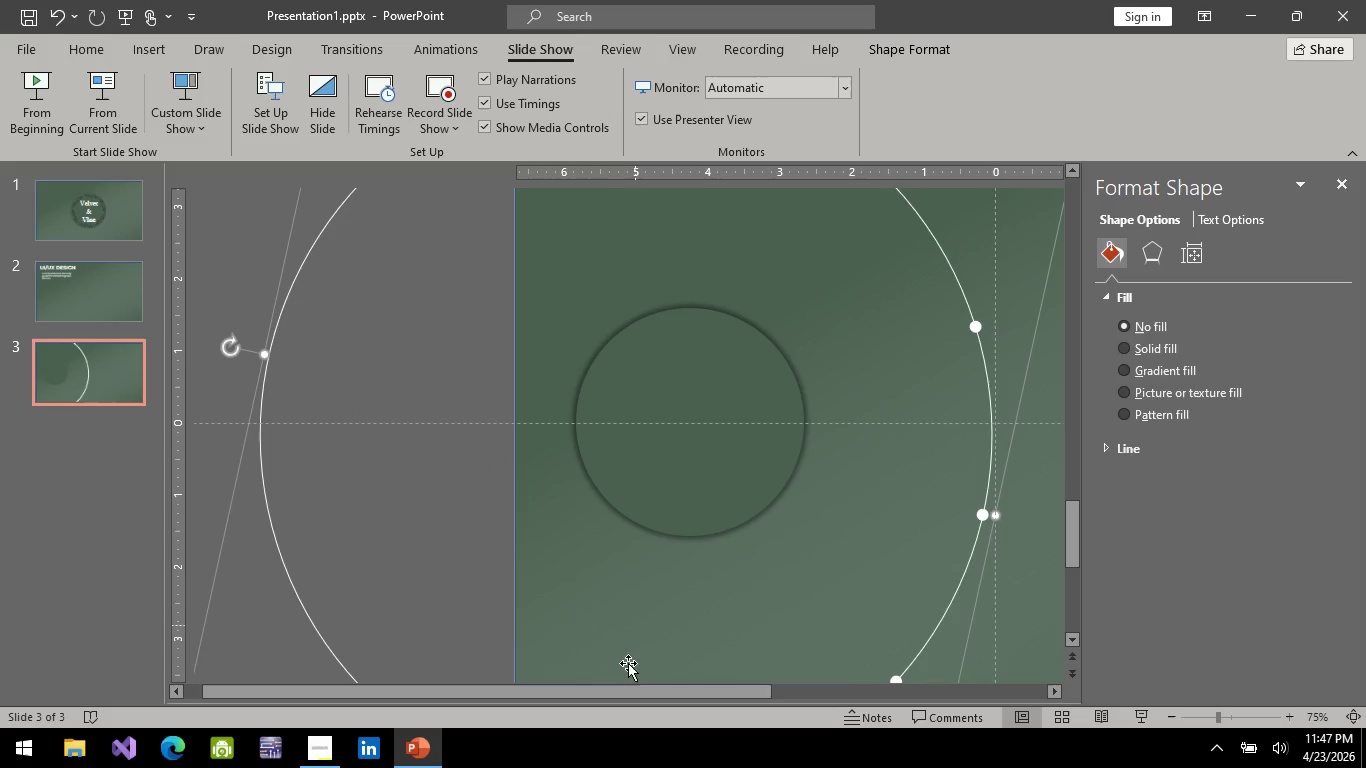 
left_click_drag(start_coordinate=[641, 694], to_coordinate=[936, 694])
 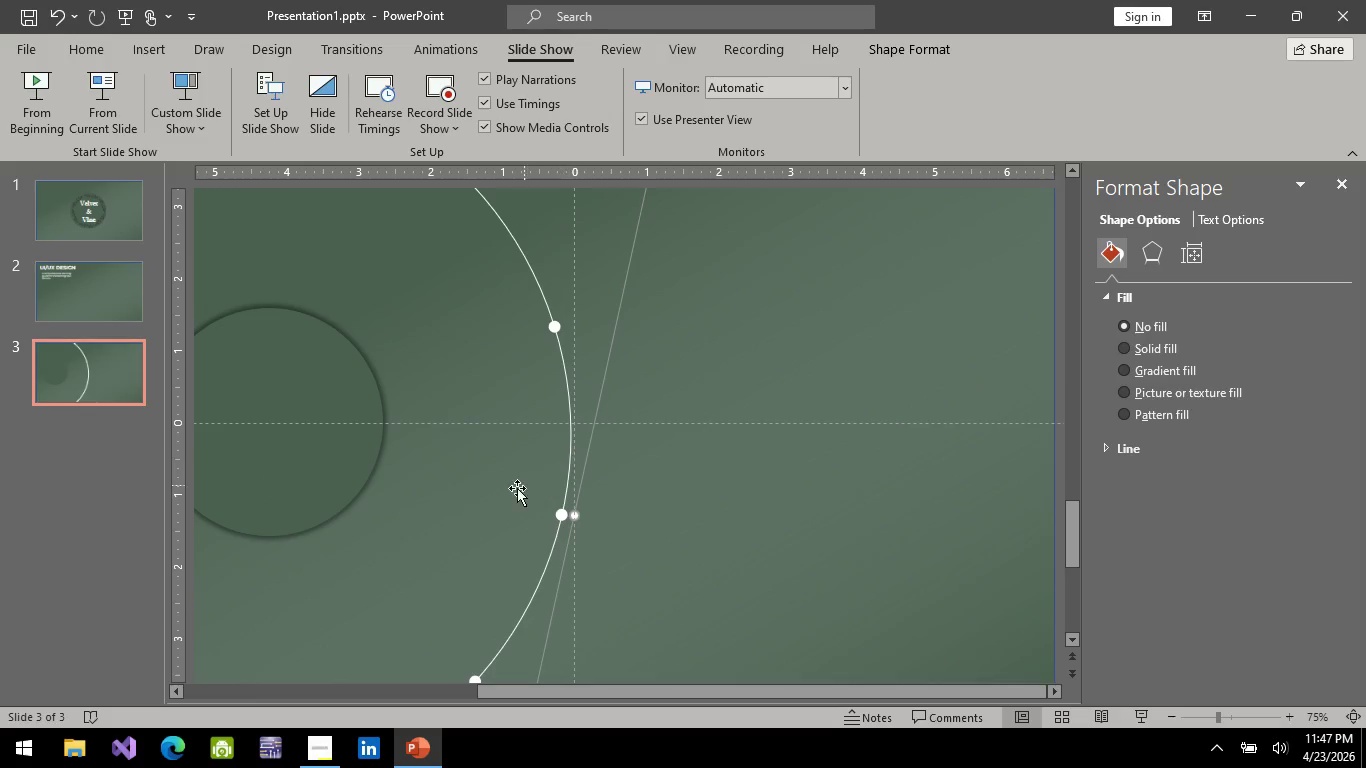 
hold_key(key=ControlLeft, duration=0.64)
scroll: coordinate [511, 490], scroll_direction: down, amount: 1.0
 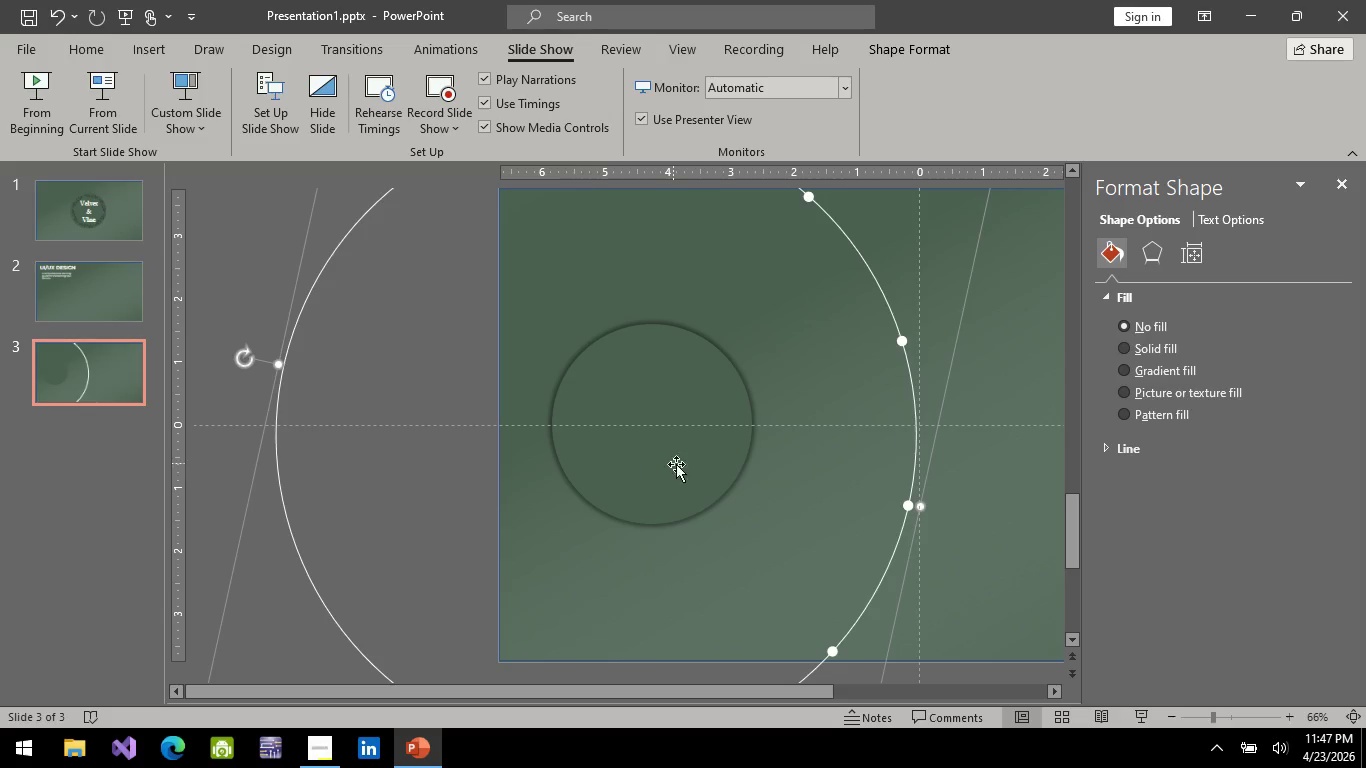 
hold_key(key=ControlLeft, duration=0.69)
scroll: coordinate [677, 464], scroll_direction: down, amount: 2.0
 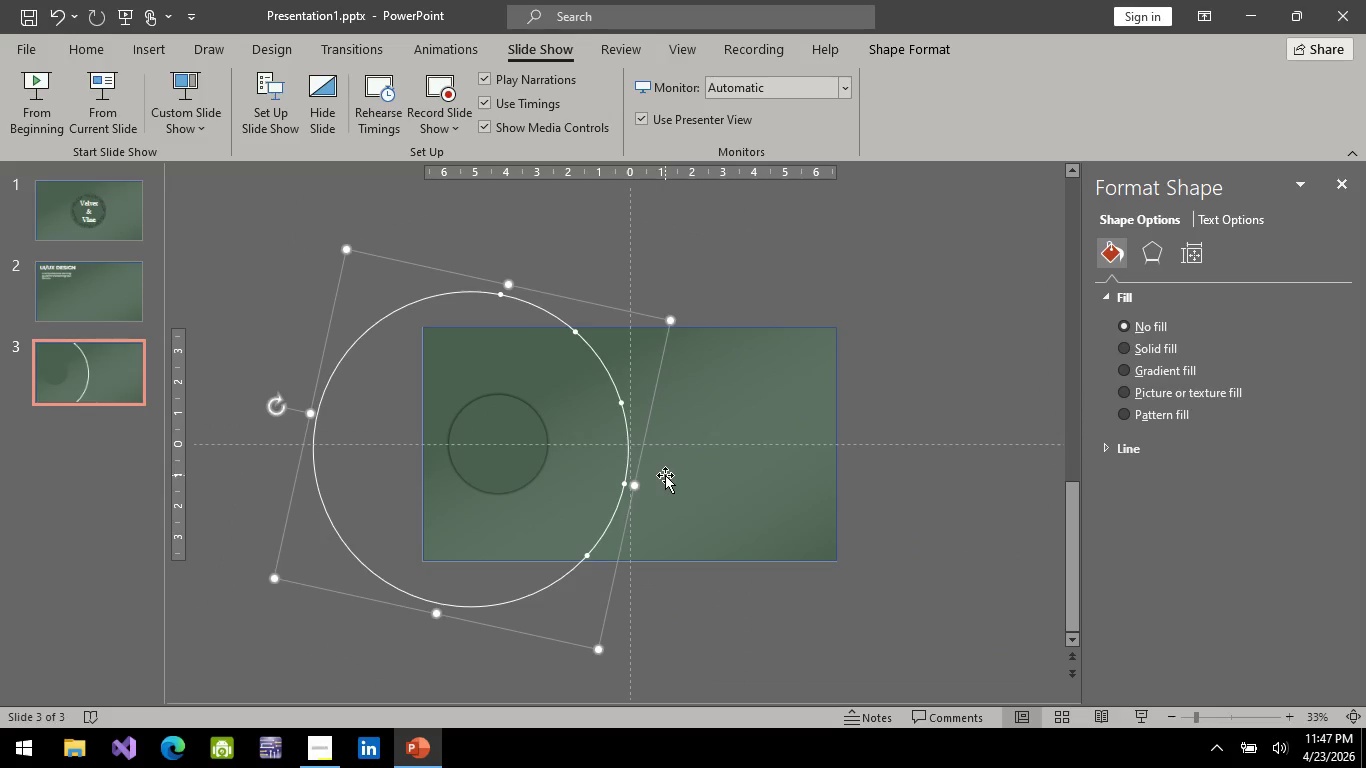 
left_click([121, 229])
 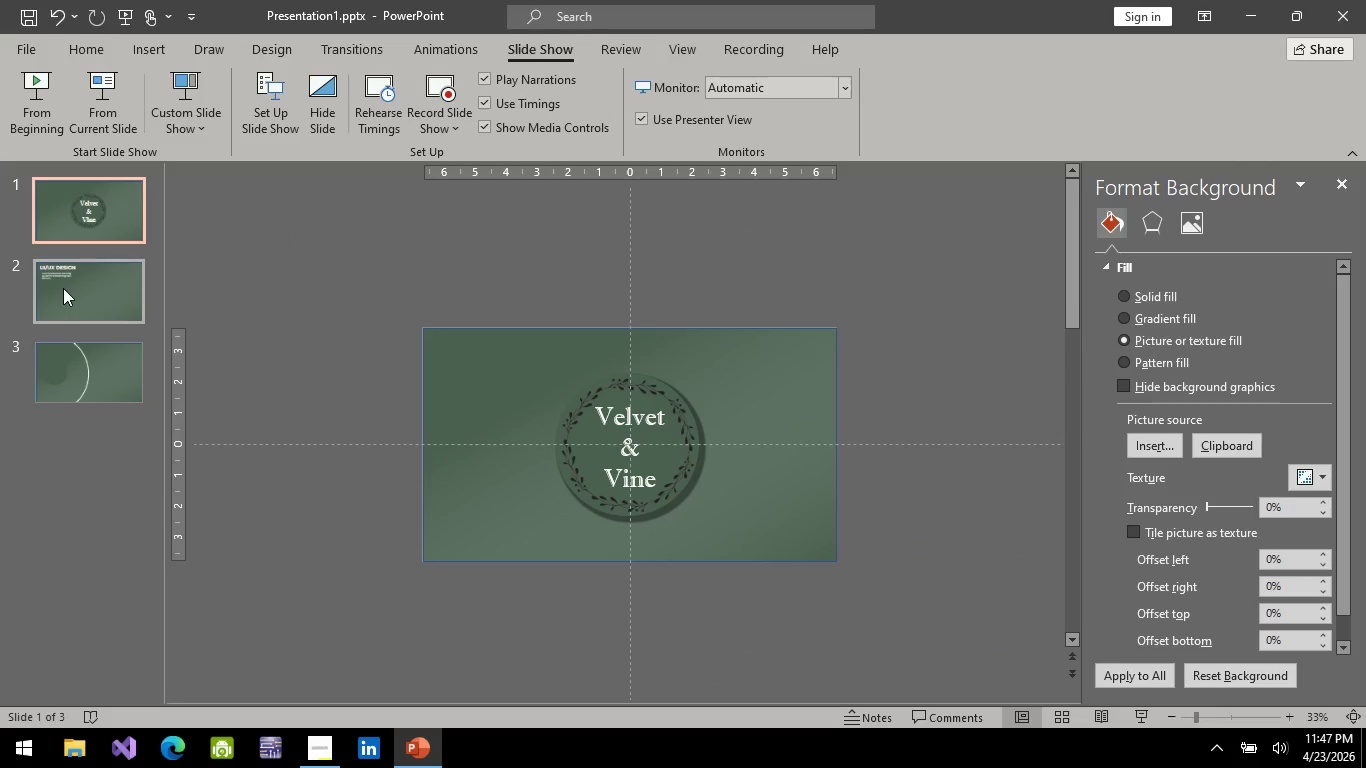 
left_click([63, 288])
 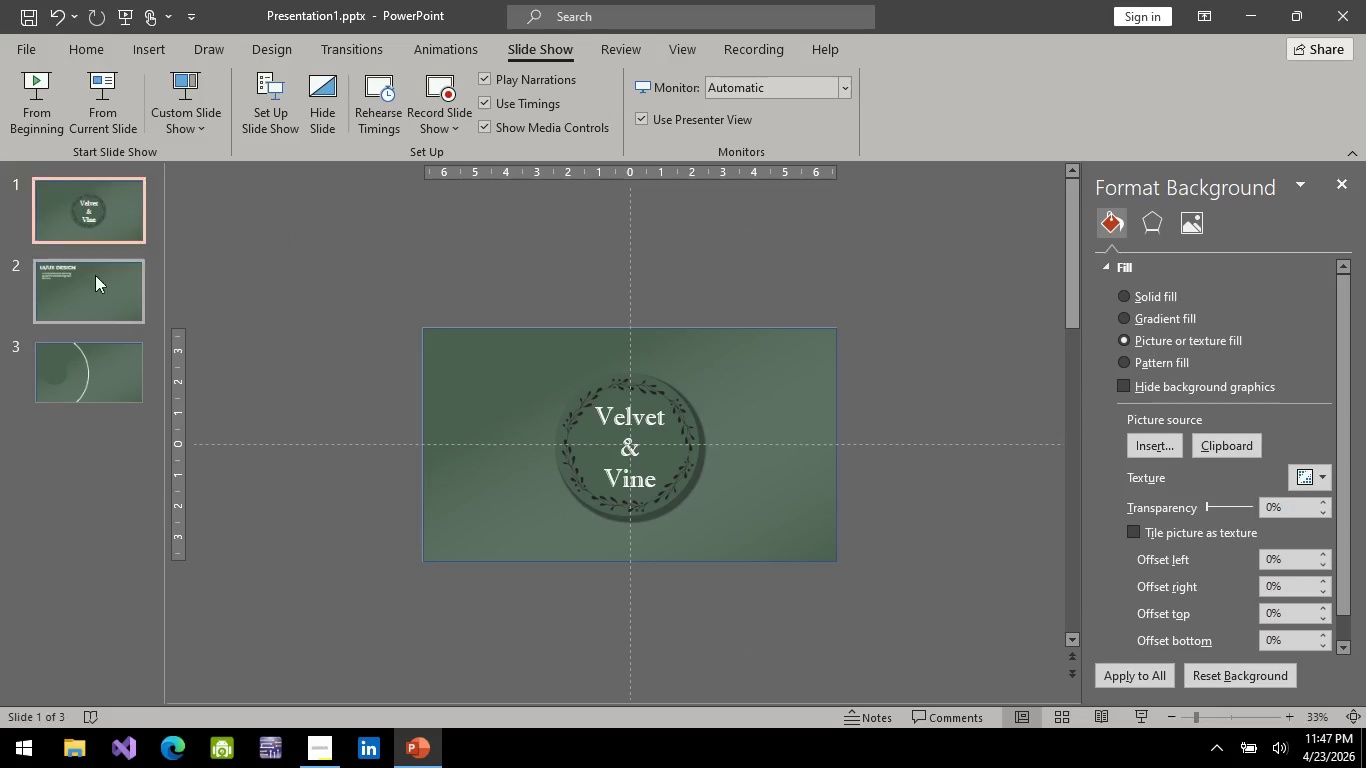 
double_click([97, 288])
 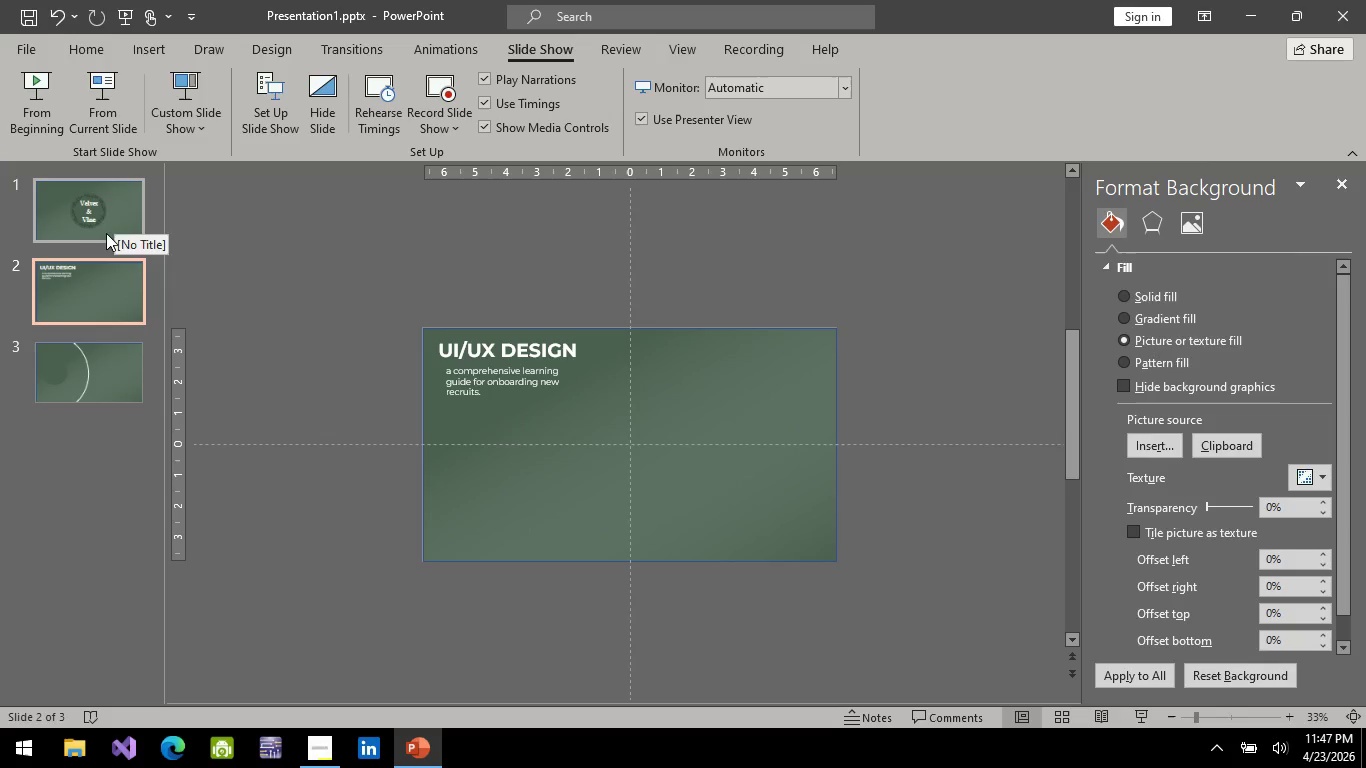 
left_click([88, 370])
 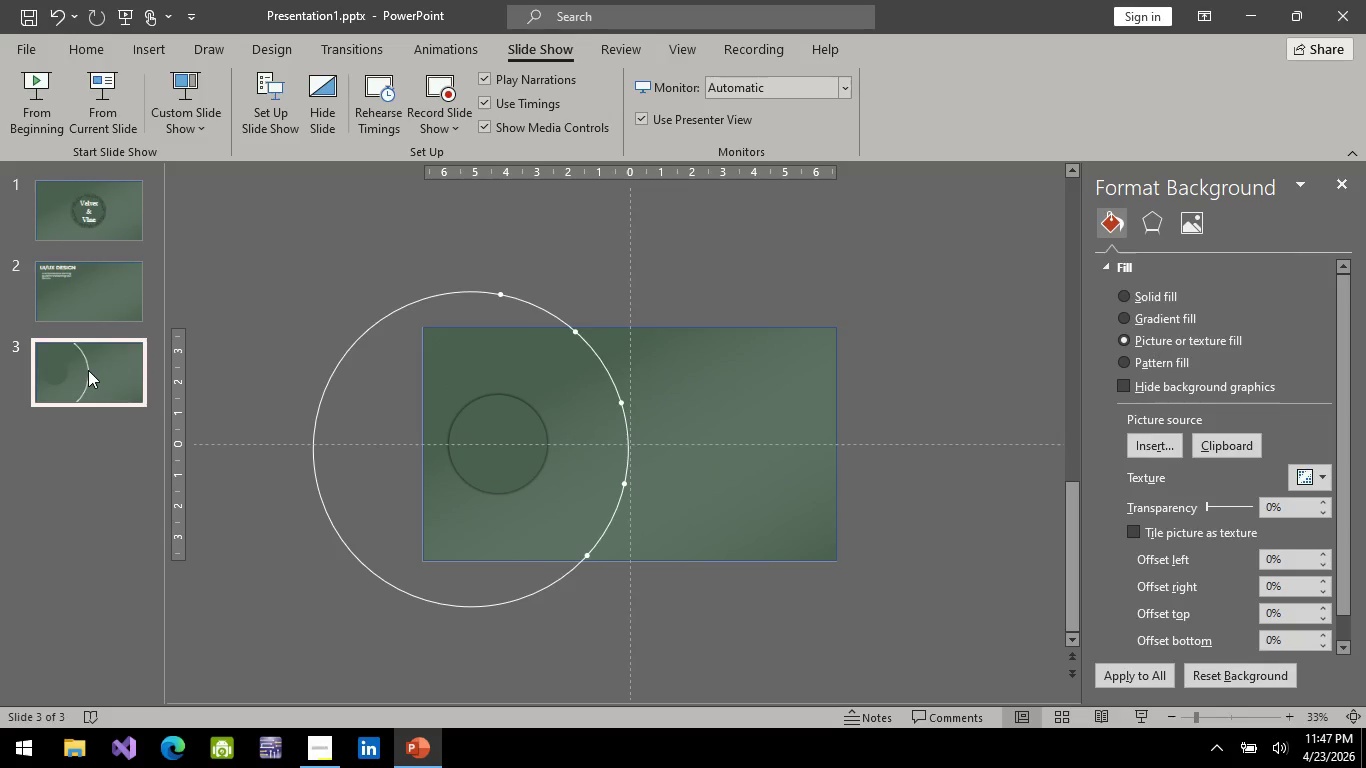 
wait(12.59)
 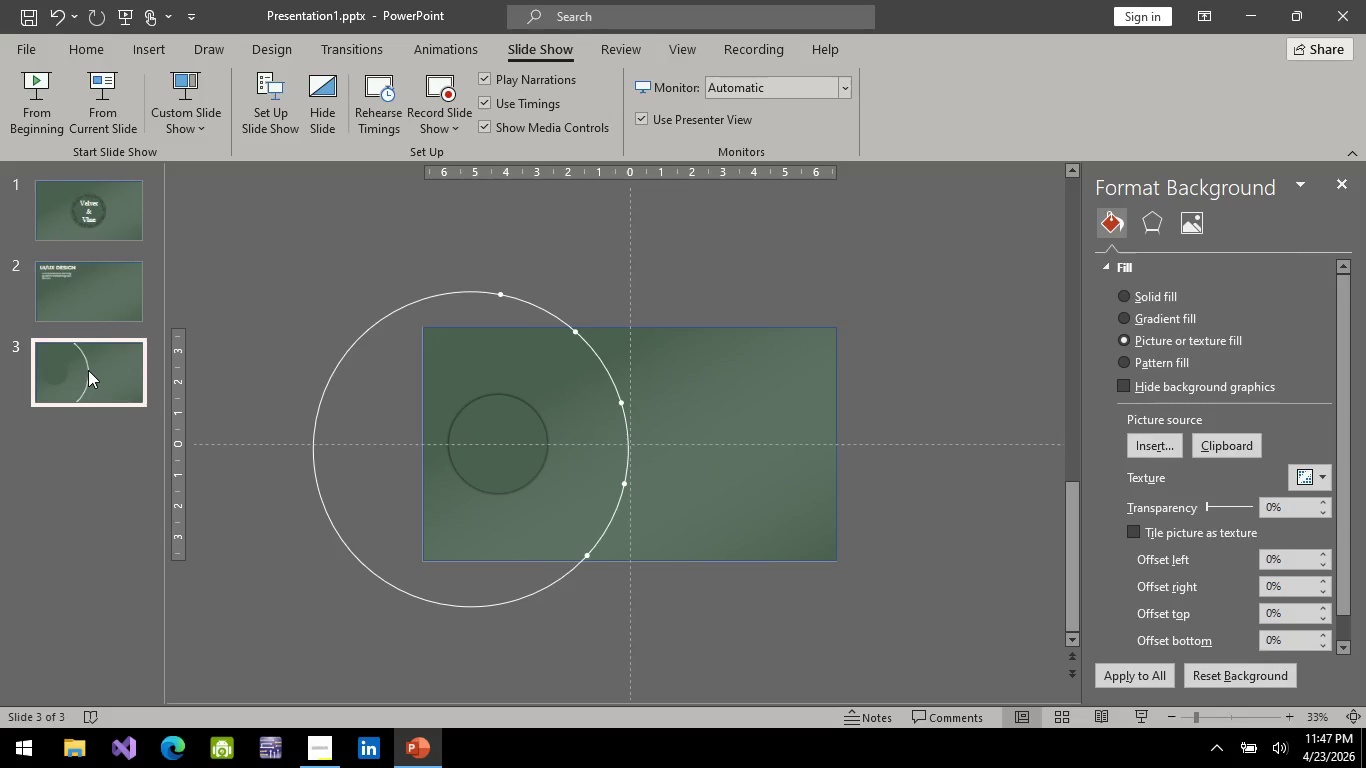 
left_click([610, 283])
 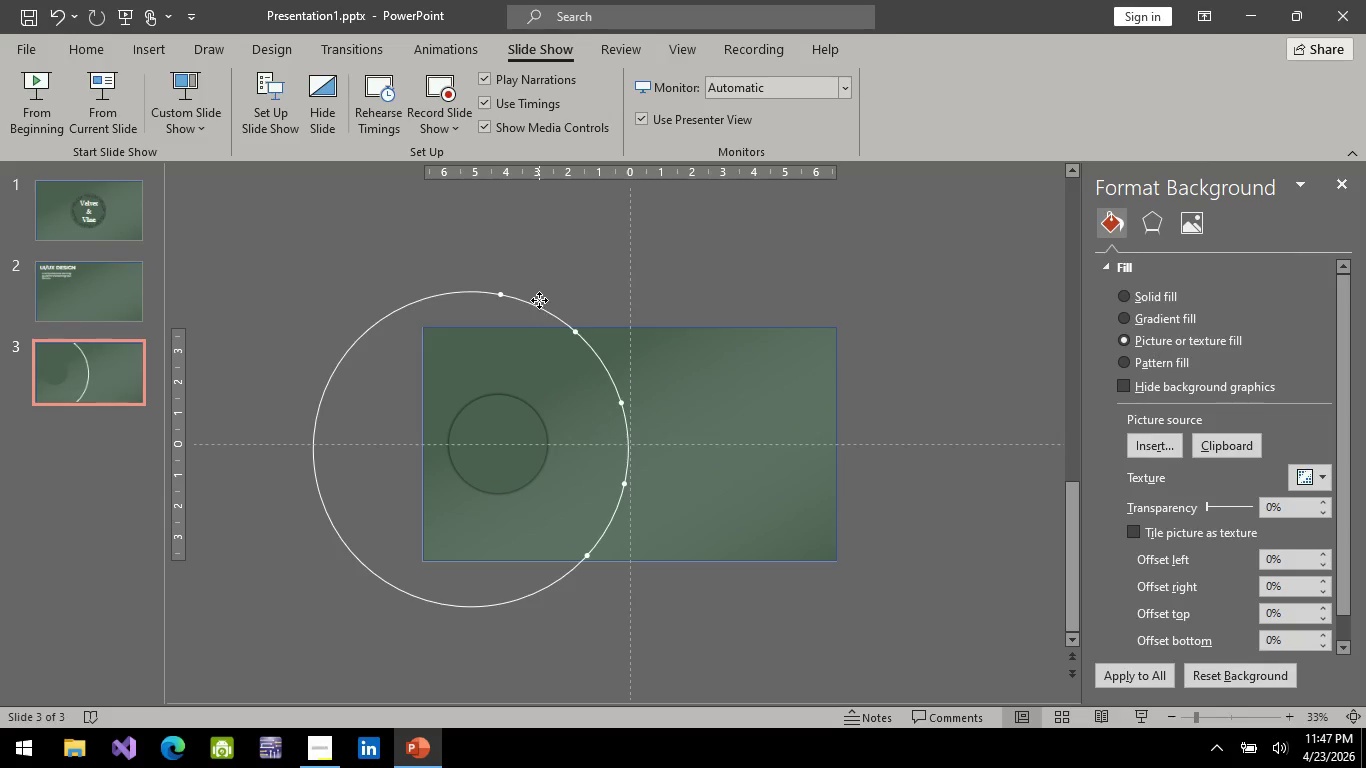 
left_click([539, 300])
 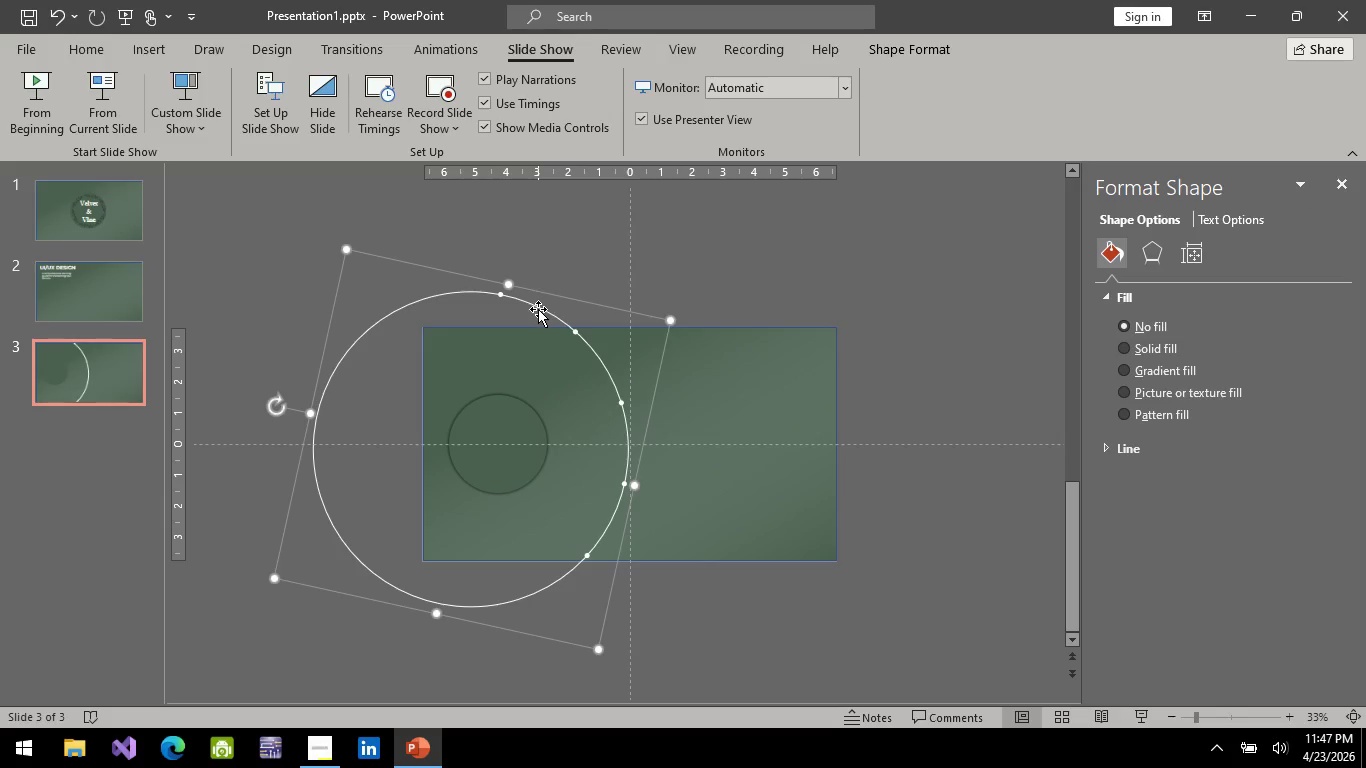 
left_click([538, 309])
 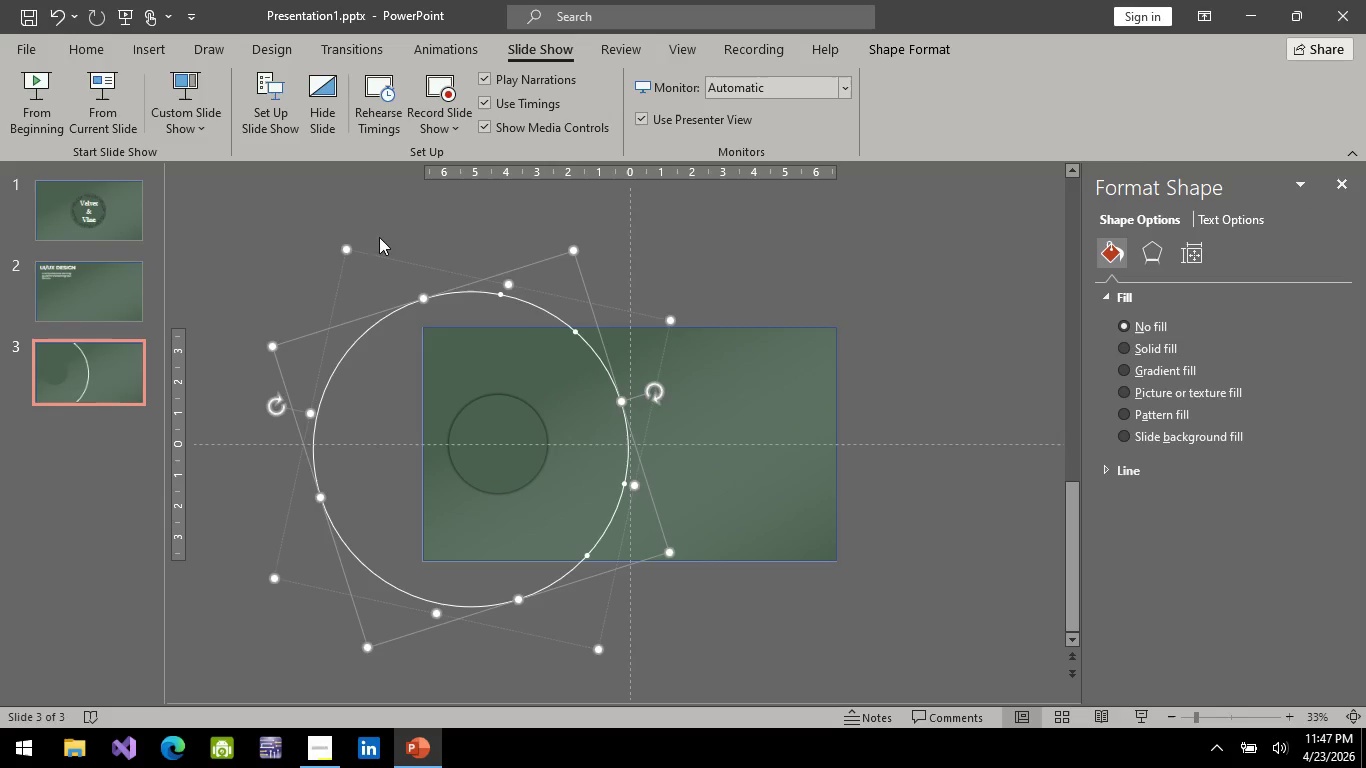 
left_click([387, 230])
 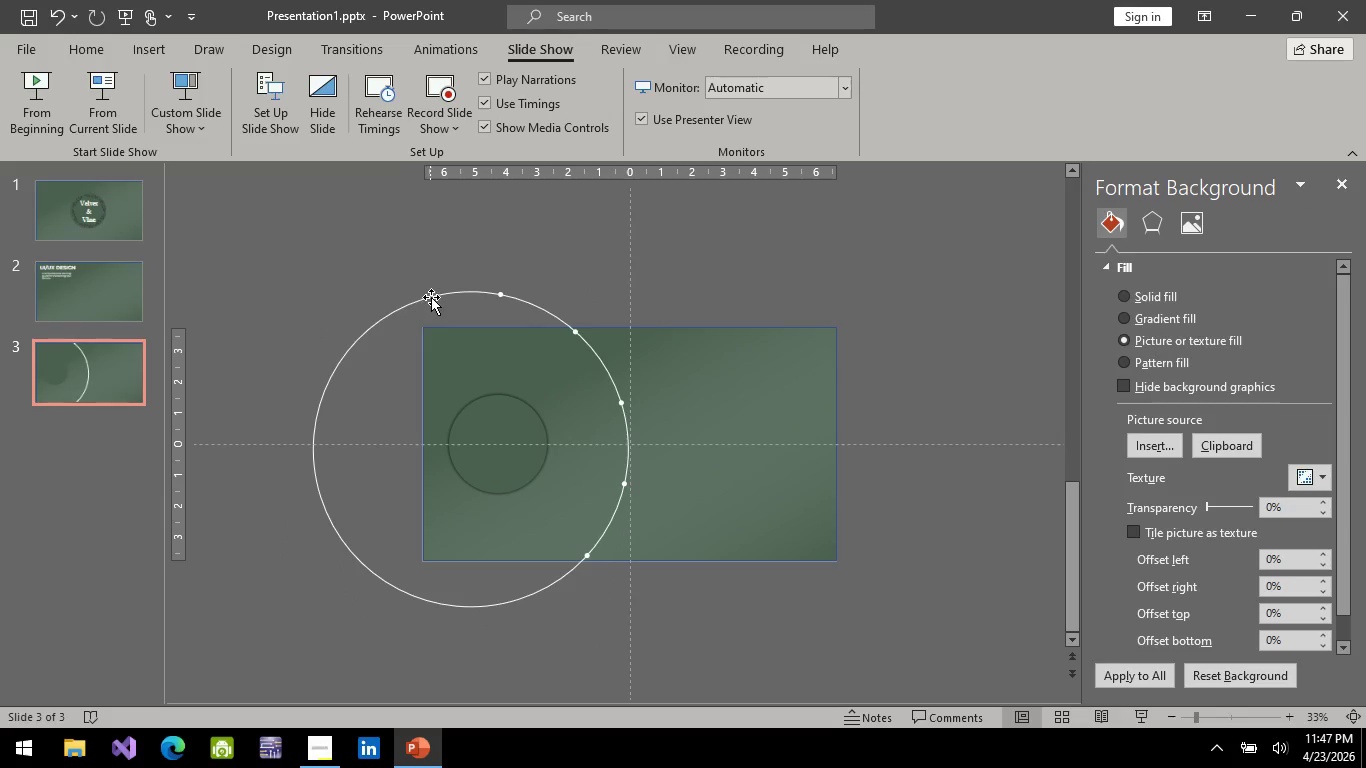 
double_click([431, 297])
 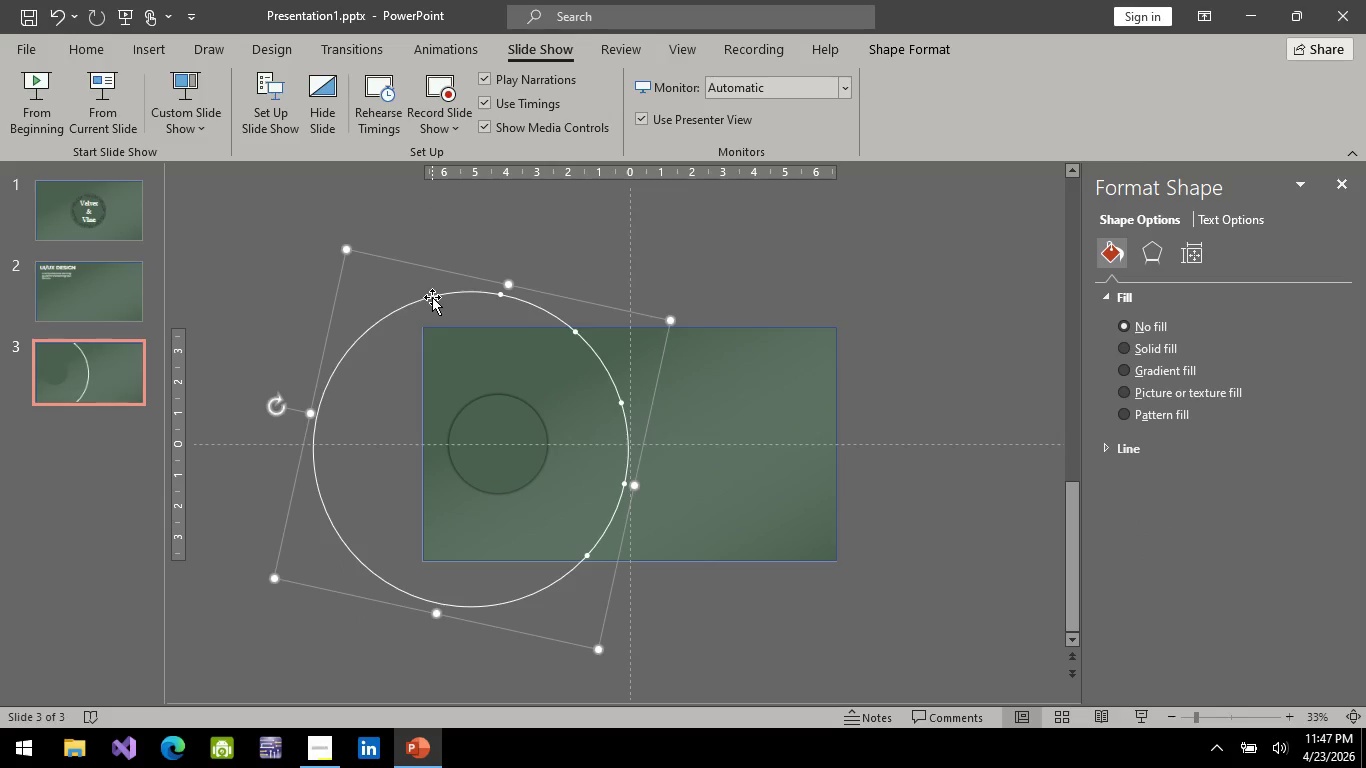 
key(Control+Z)
 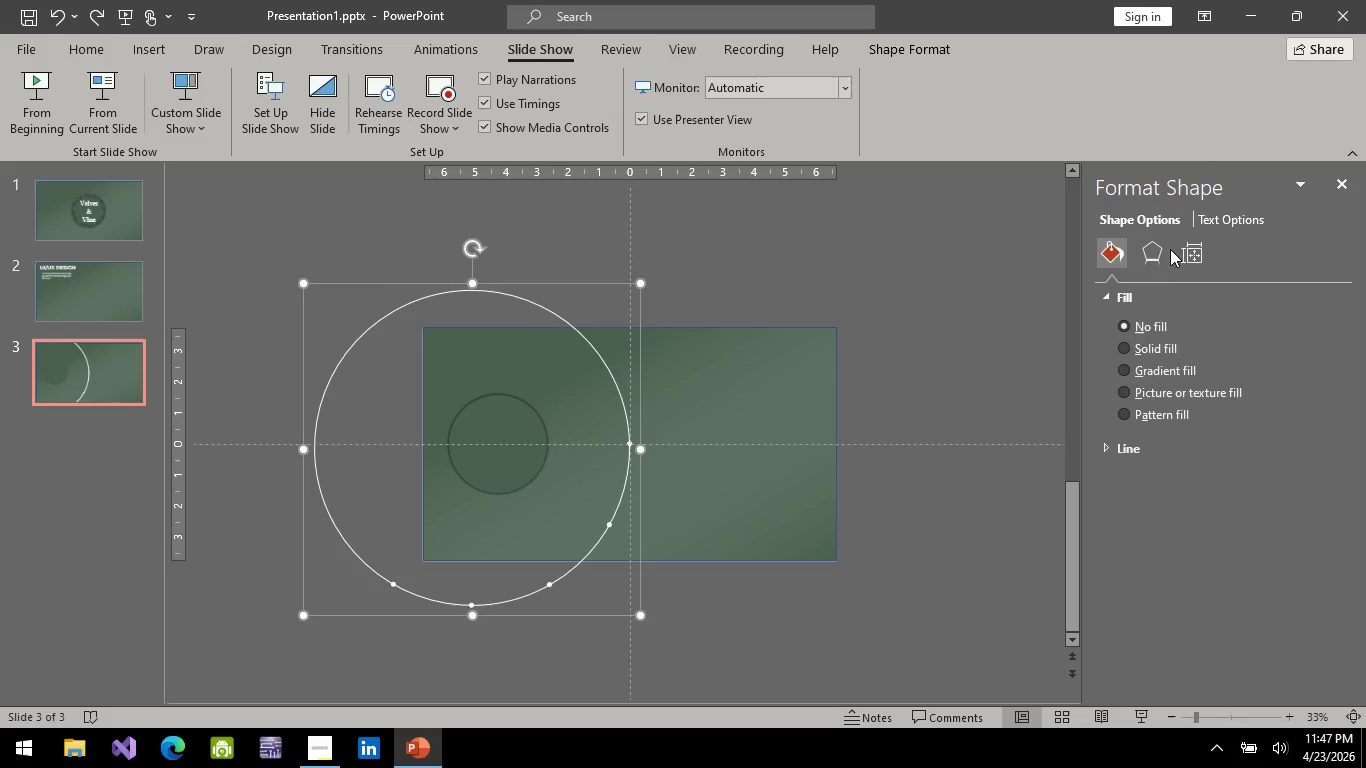 
left_click([1200, 254])
 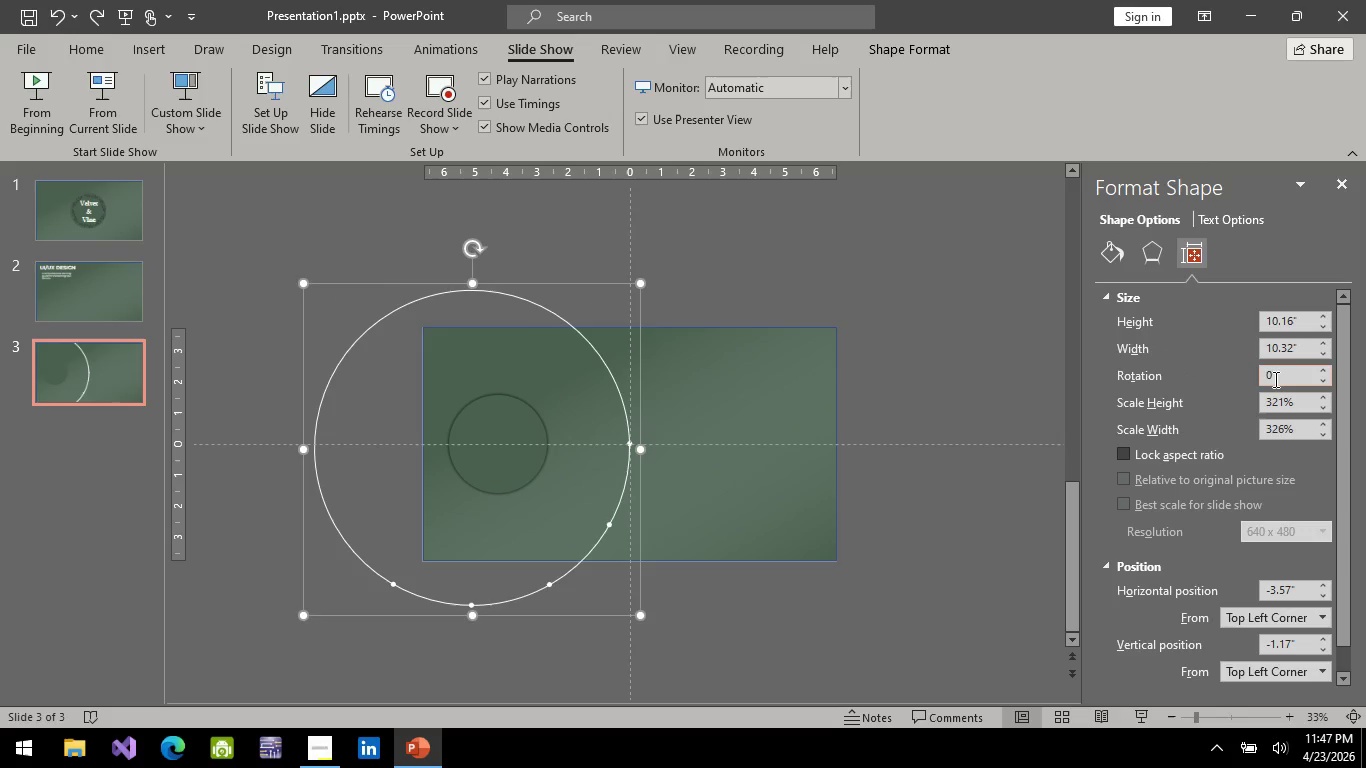 
left_click([1274, 379])
 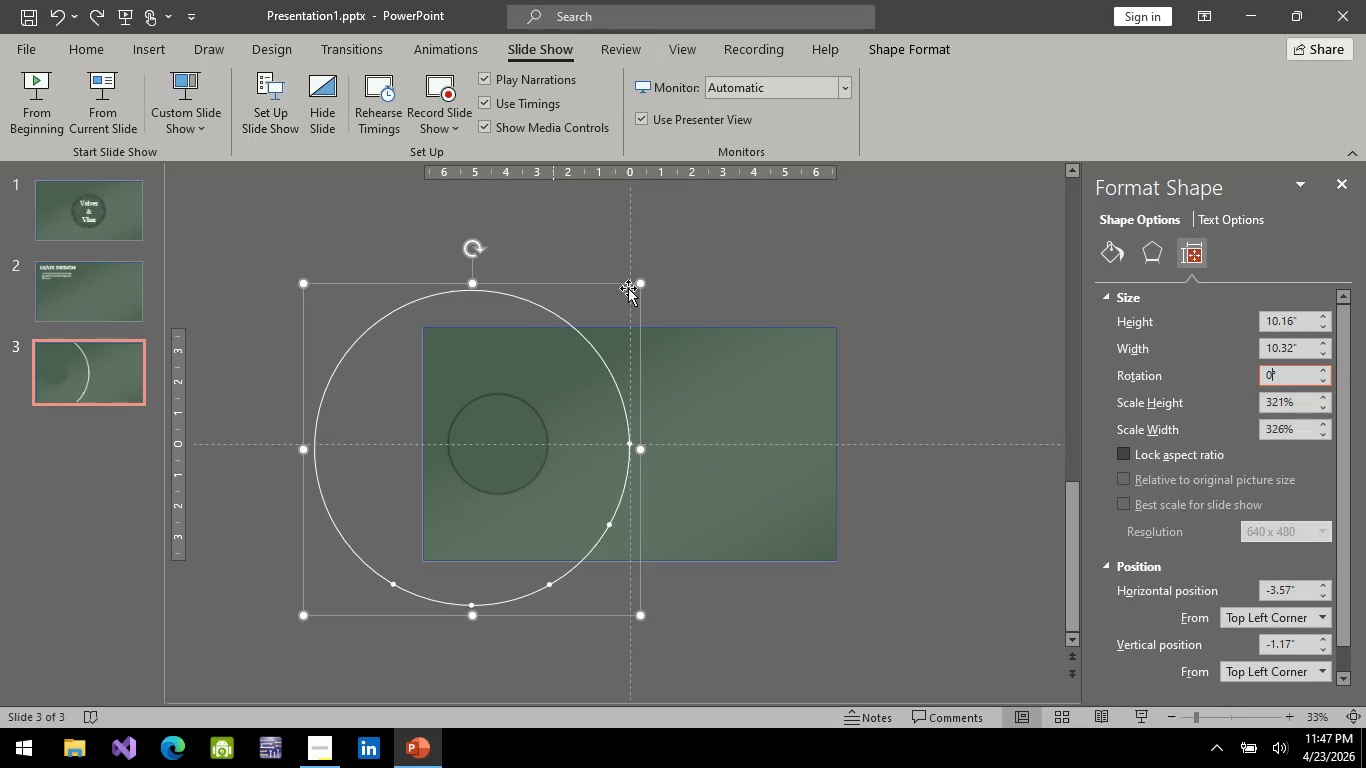 
wait(19.72)
 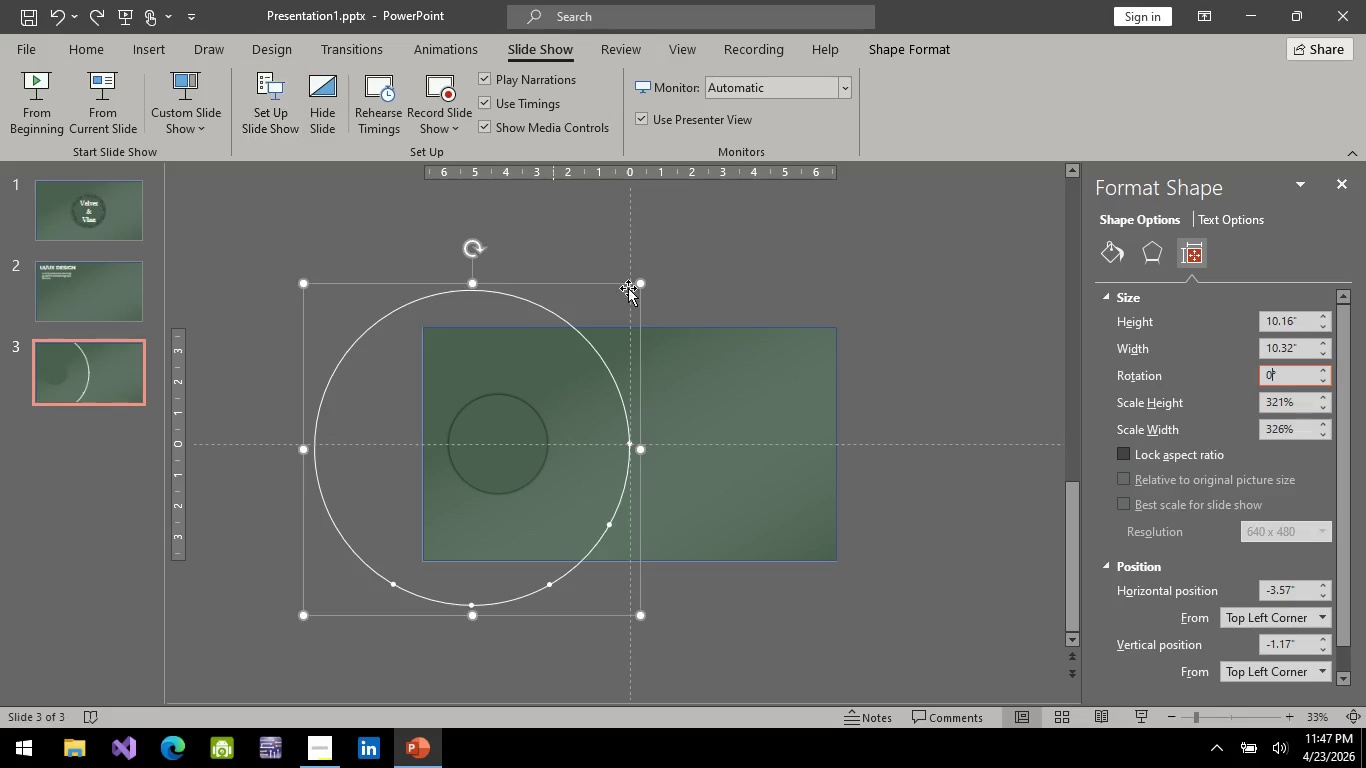 
key(Escape)
 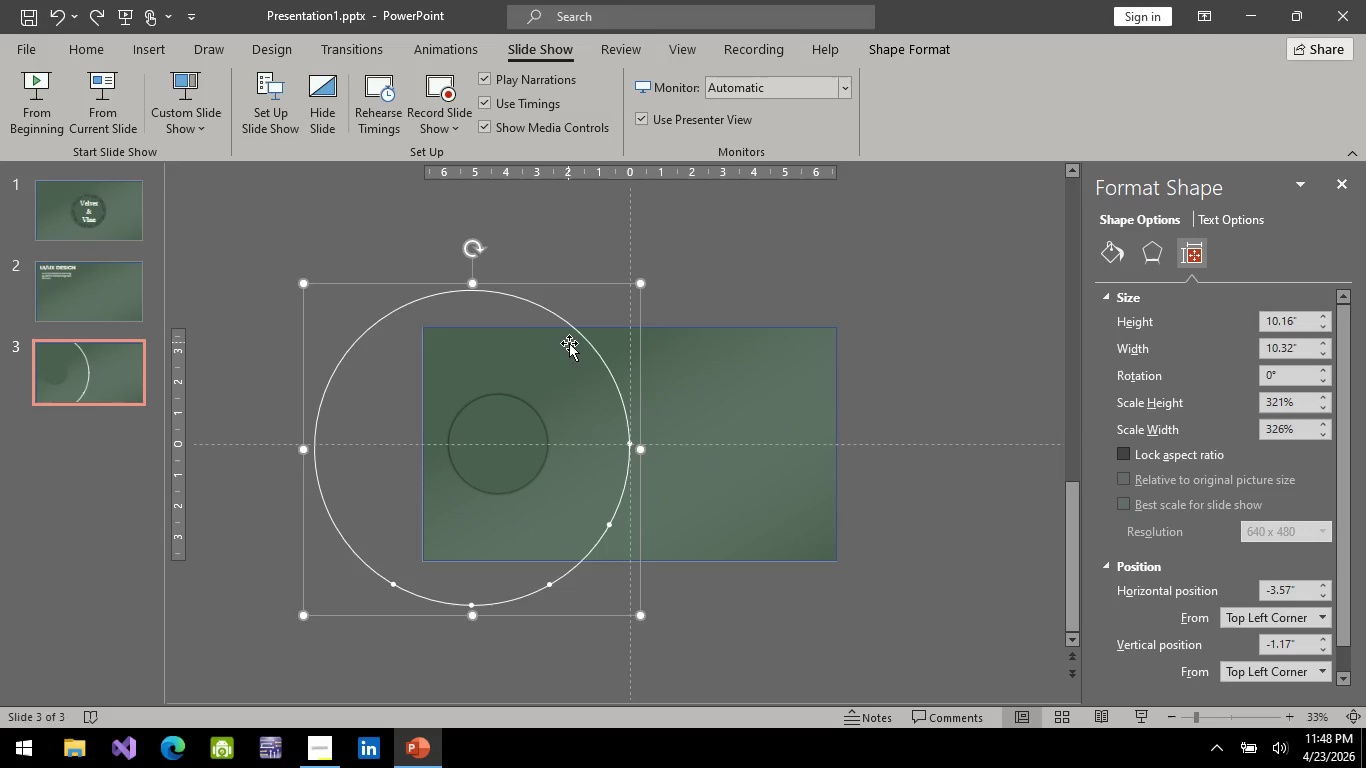 
hold_key(key=ControlLeft, duration=0.56)
scroll: coordinate [617, 420], scroll_direction: up, amount: 4.0
 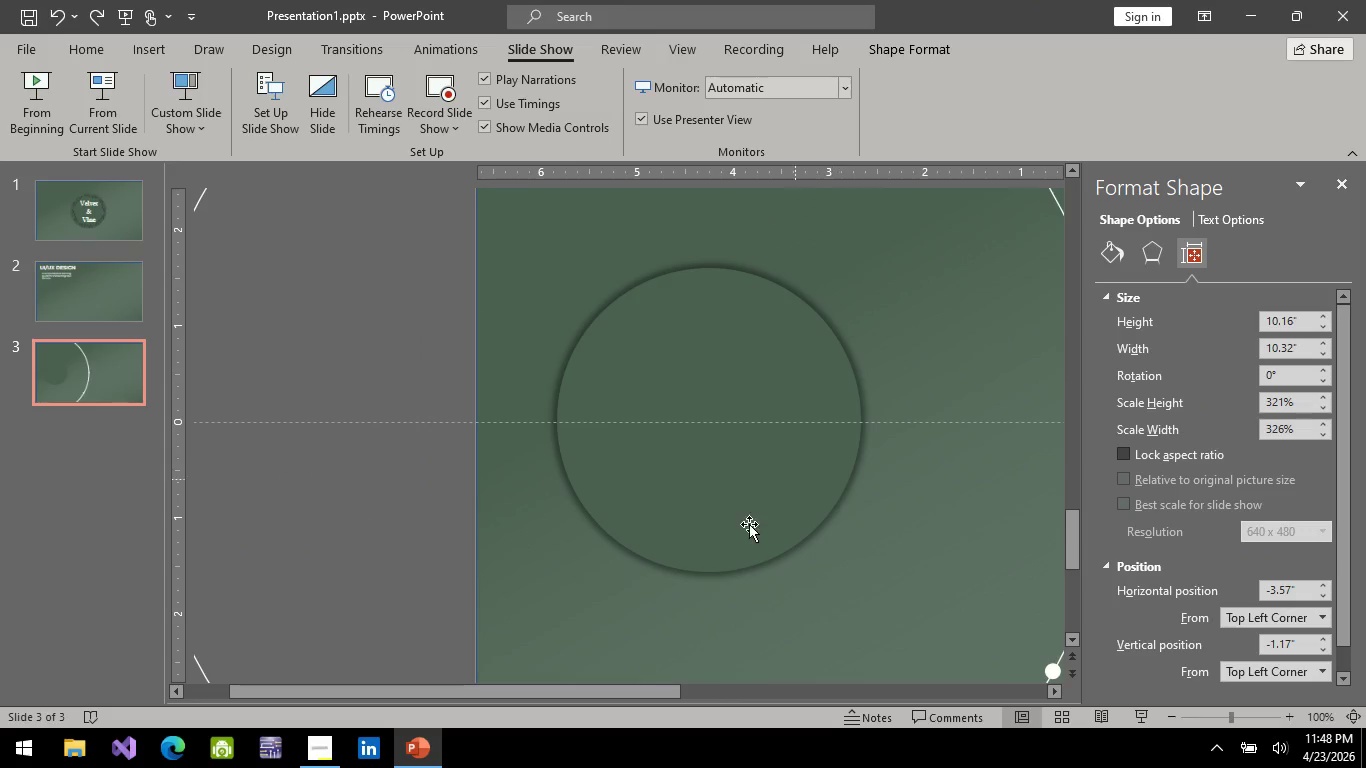 
scroll: coordinate [643, 581], scroll_direction: down, amount: 3.0
 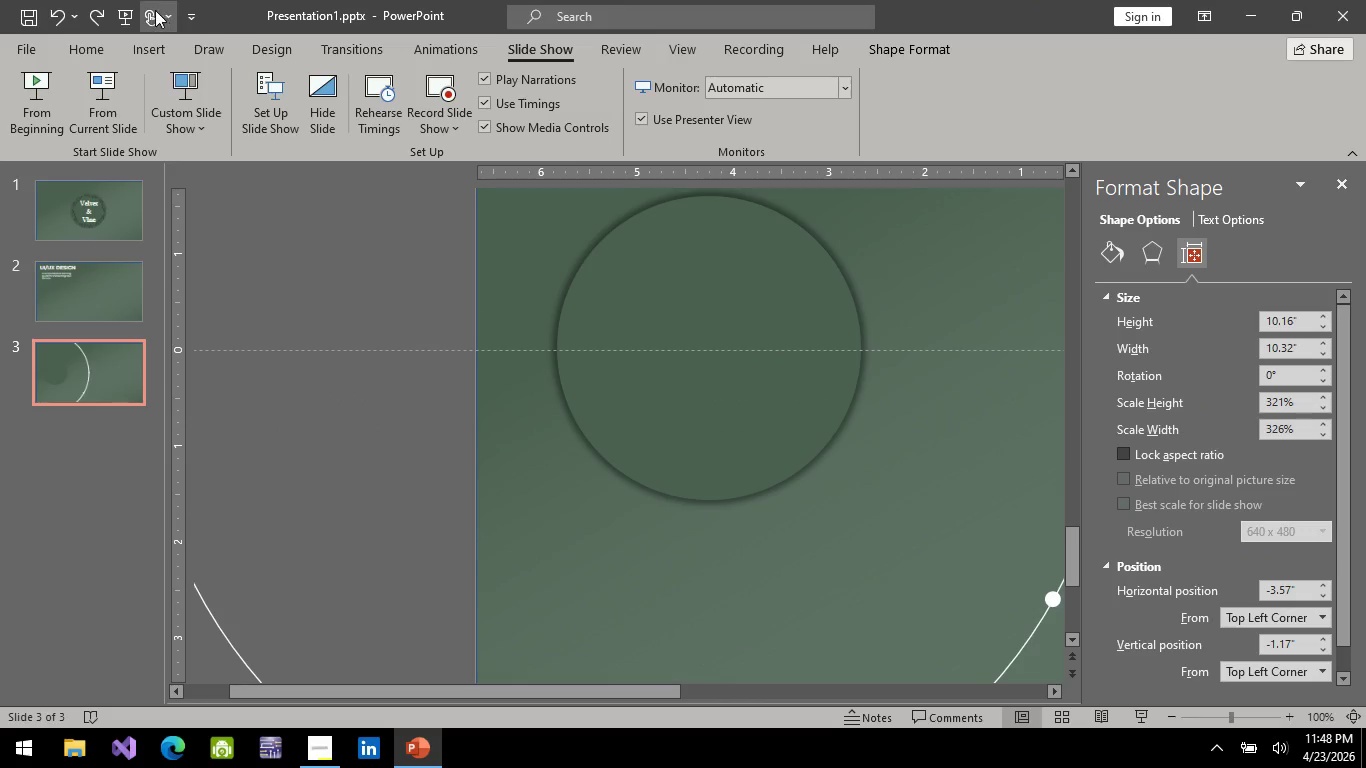 
mouse_move([155, 35])
 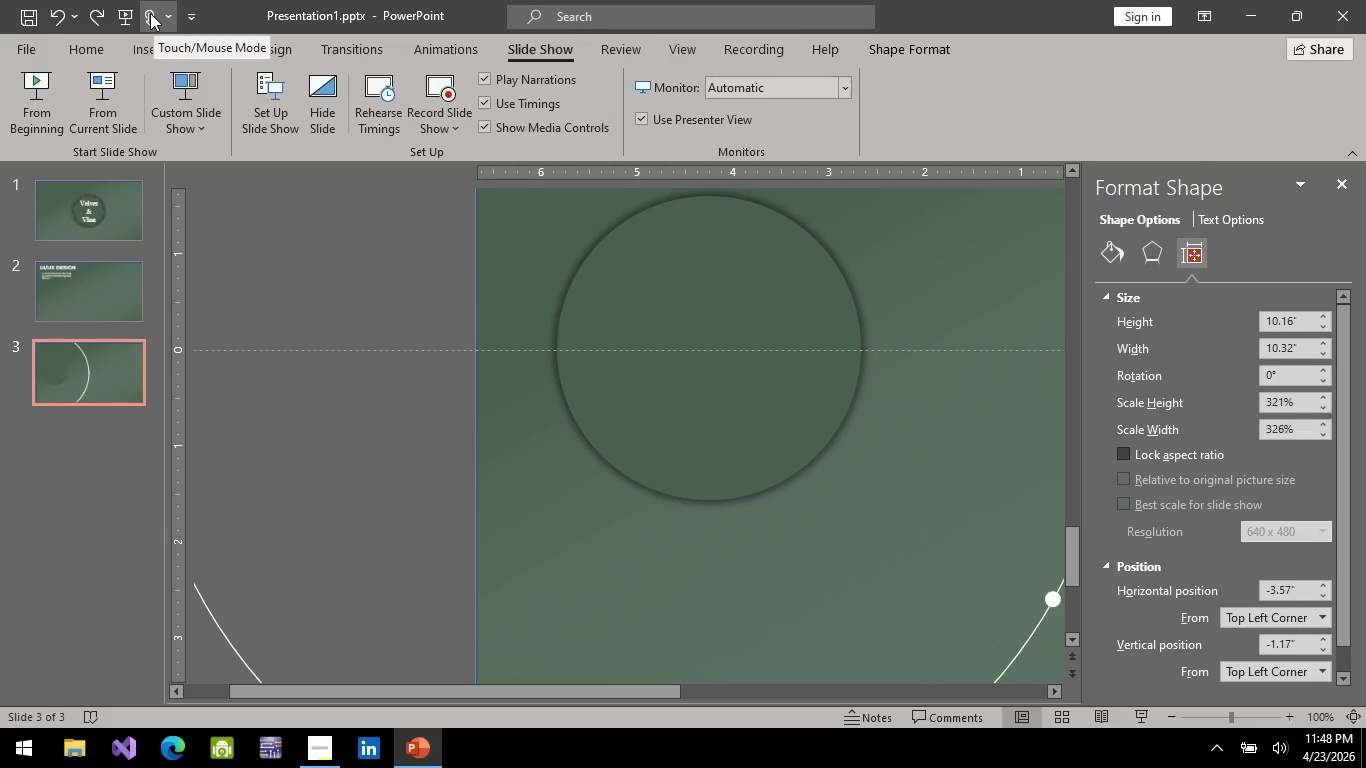 
wait(11.67)
 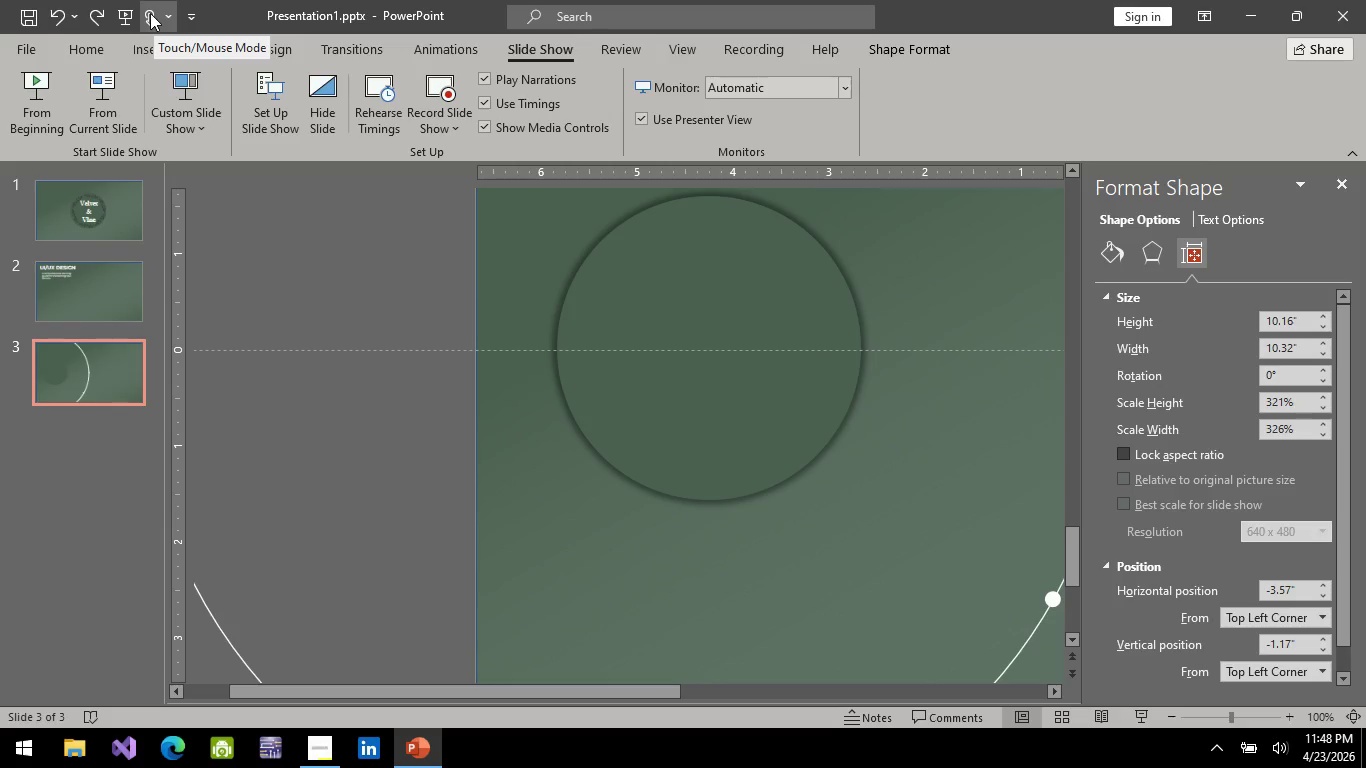 
left_click_drag(start_coordinate=[129, 308], to_coordinate=[123, 308])
 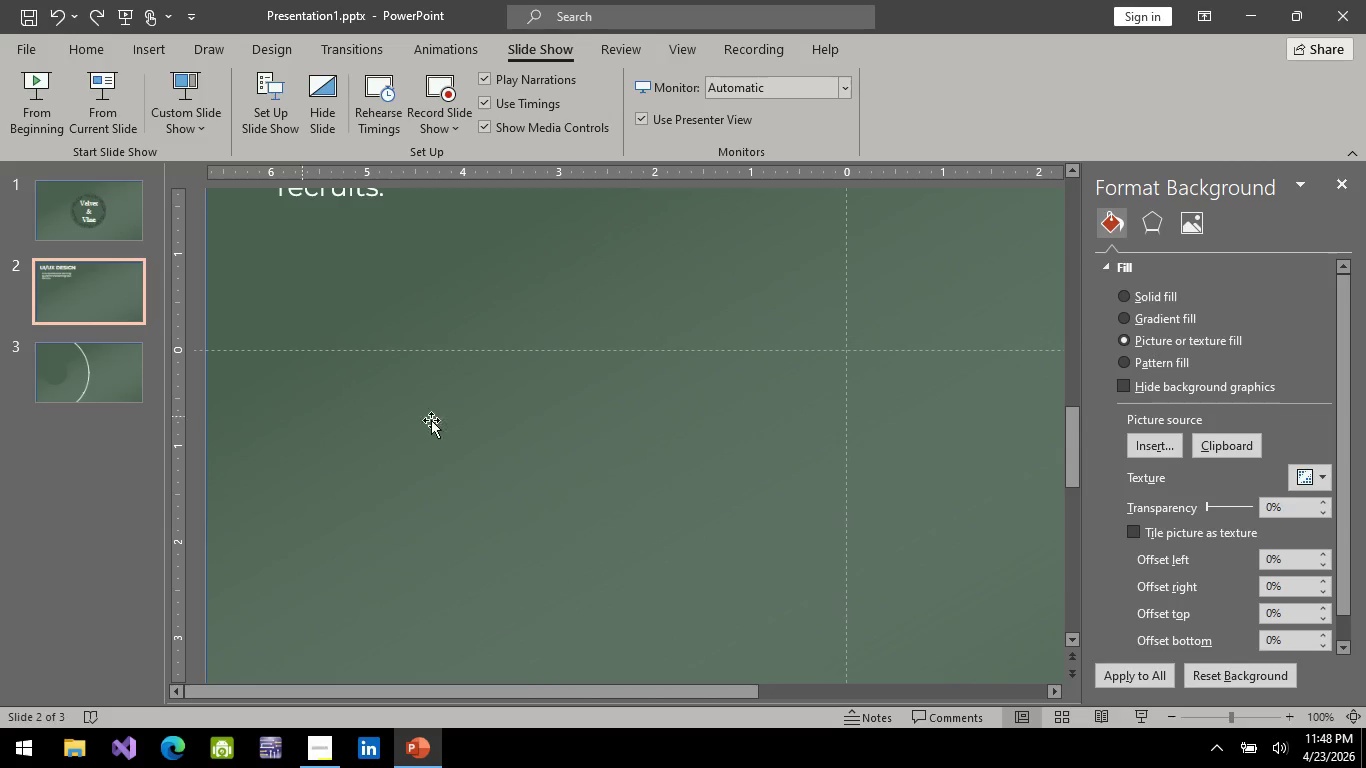 
hold_key(key=ControlLeft, duration=0.75)
scroll: coordinate [597, 438], scroll_direction: down, amount: 3.0
 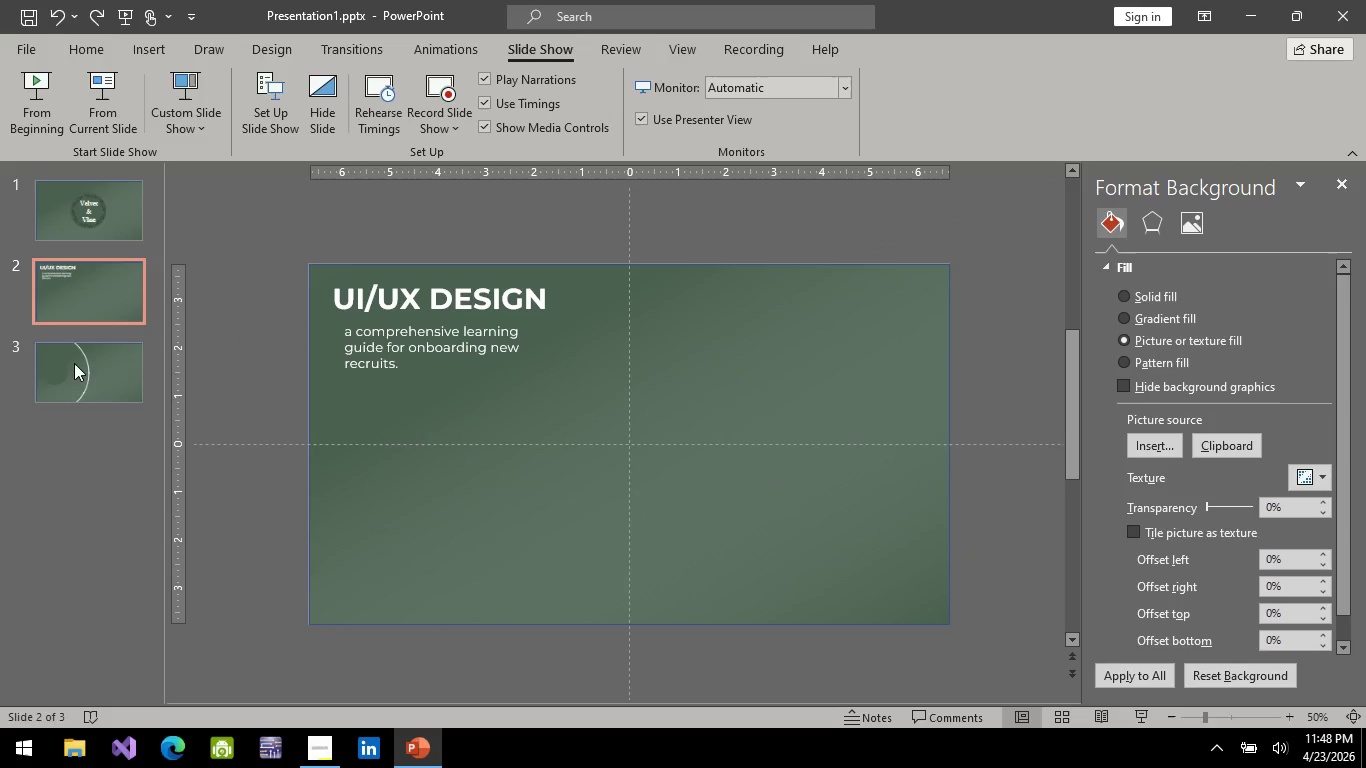 
left_click([77, 383])
 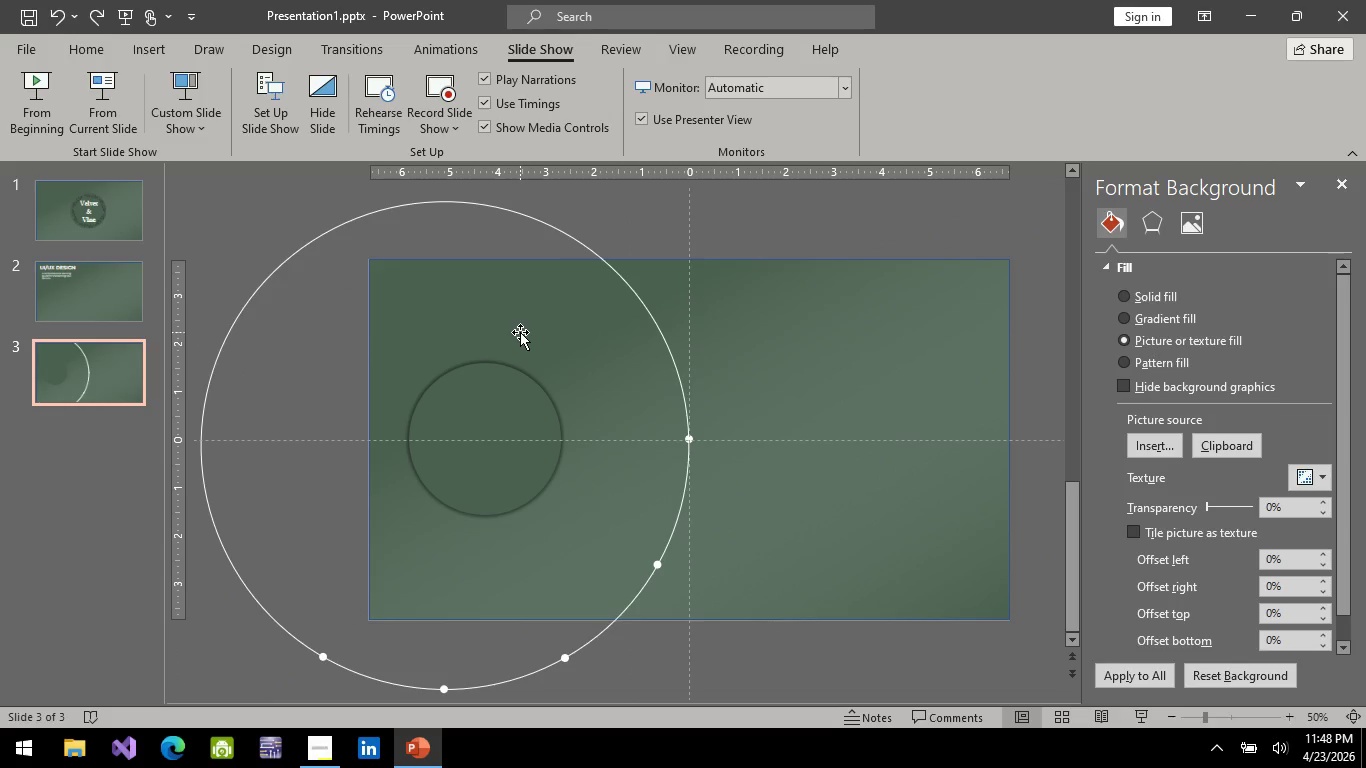 
wait(13.28)
 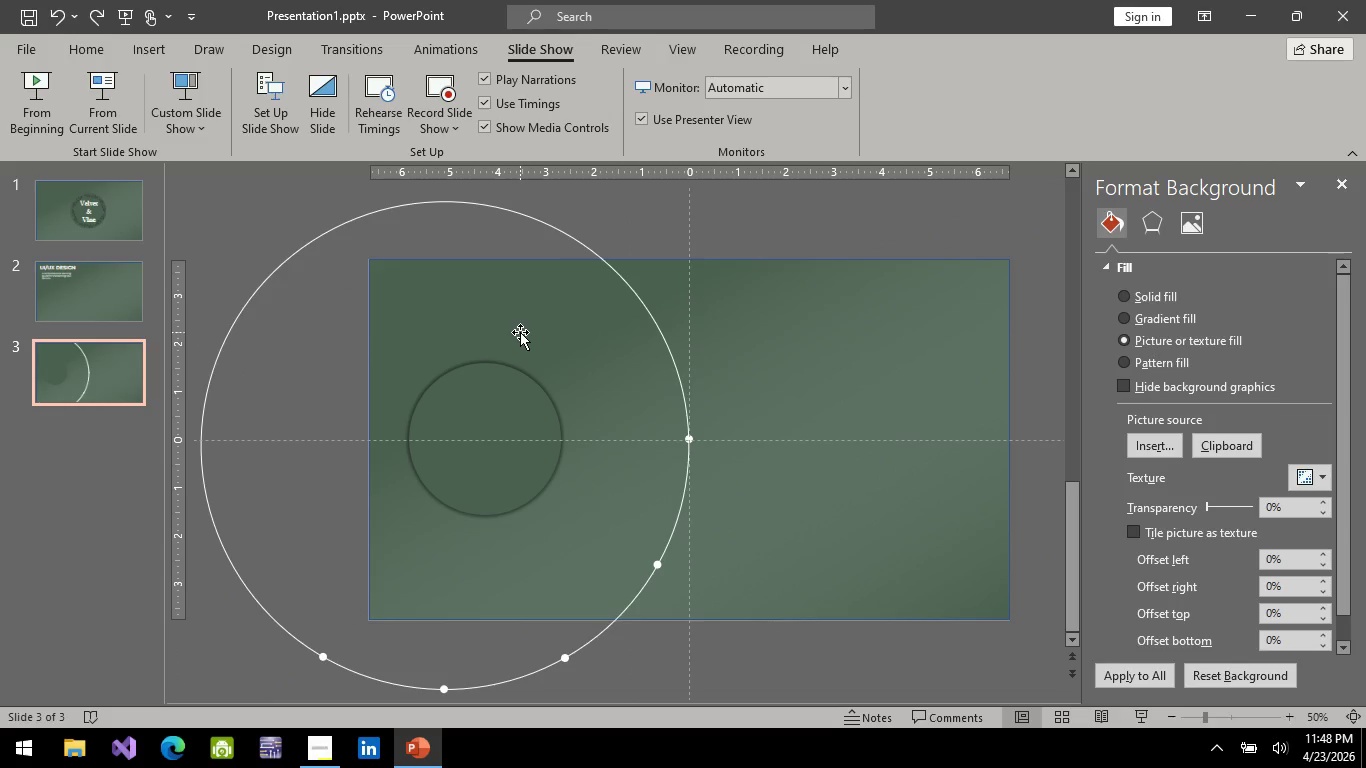 
left_click([646, 316])
 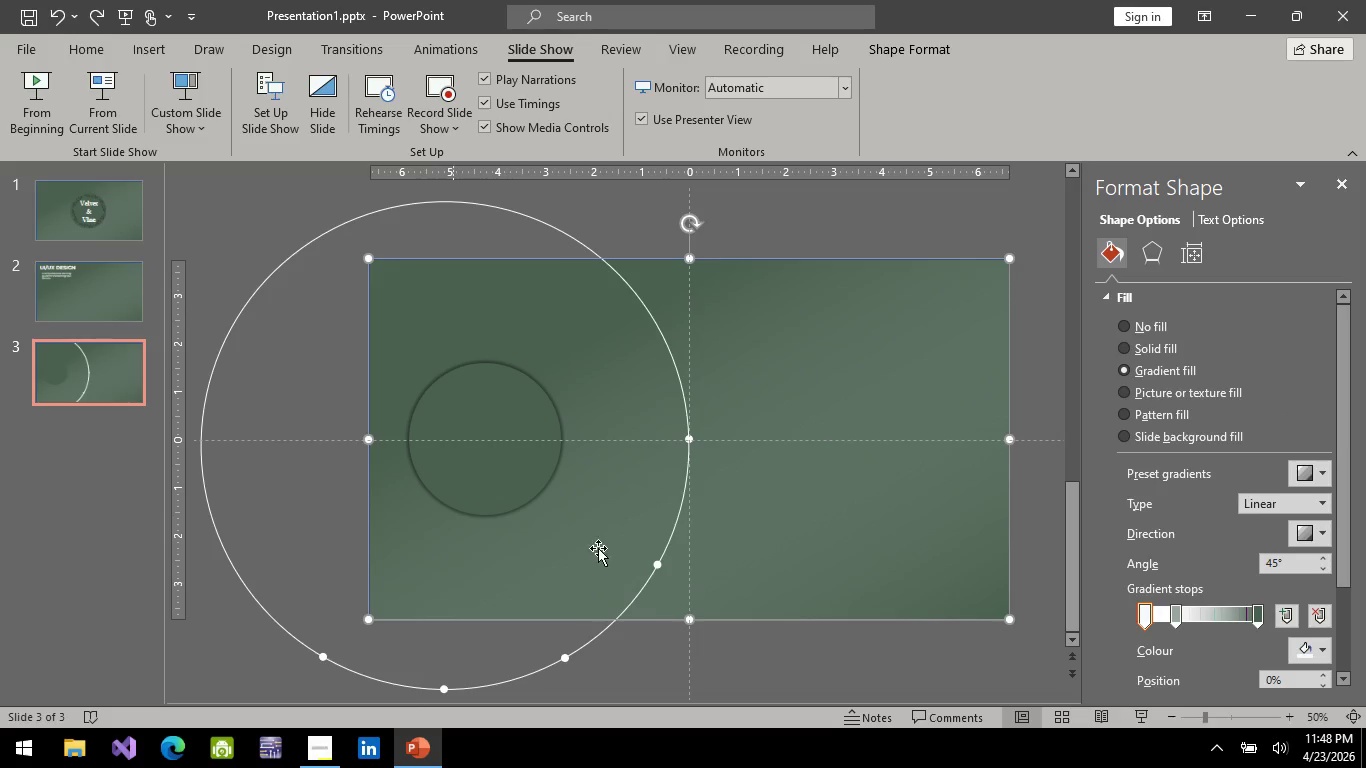 
double_click([1201, 254])
 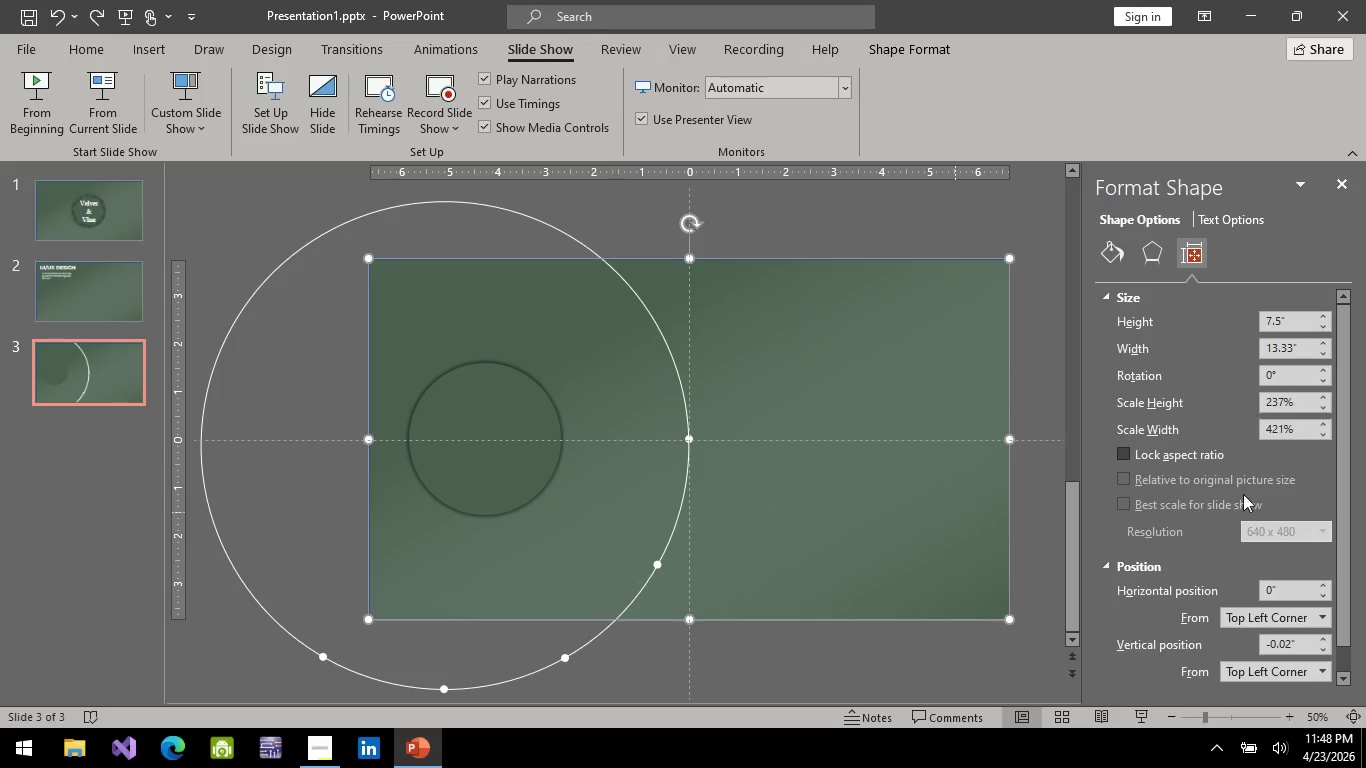 
left_click([1270, 378])
 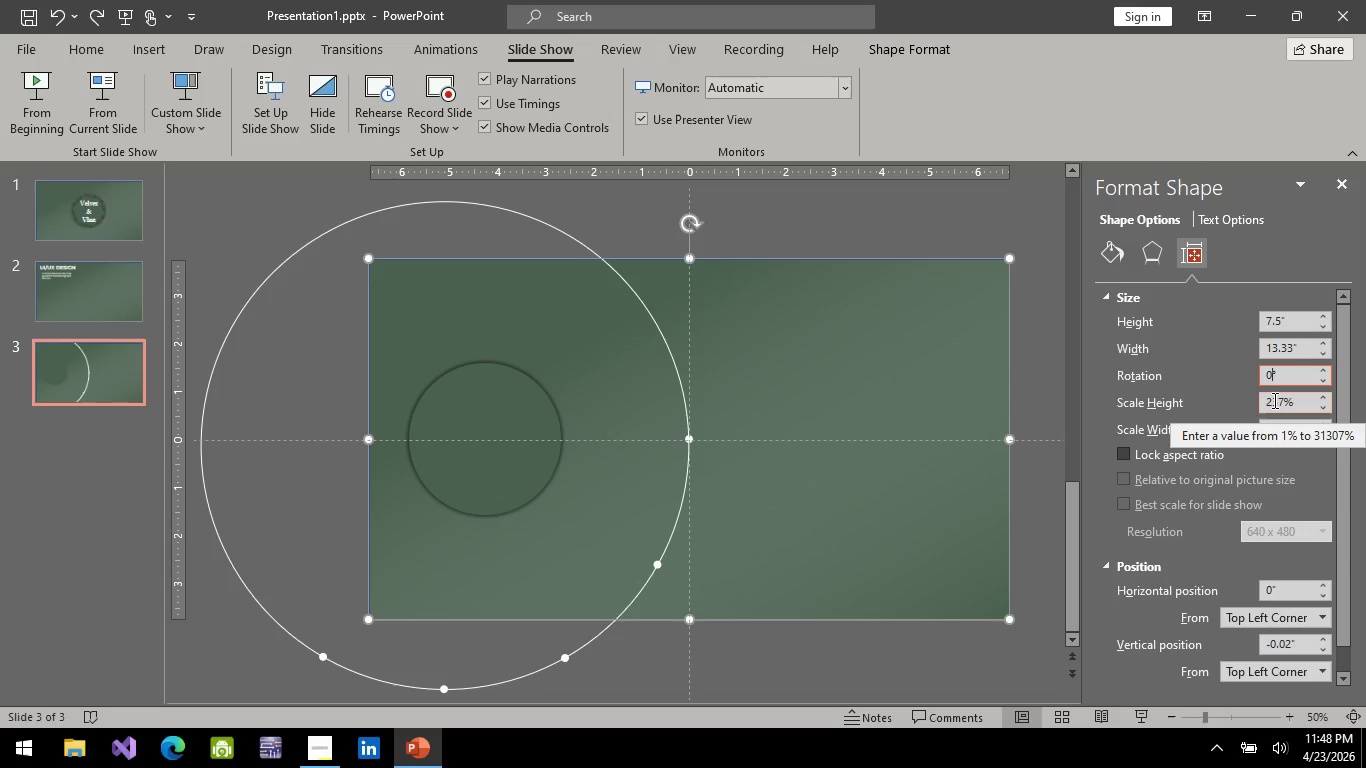 
key(Backspace)
type(-120)
 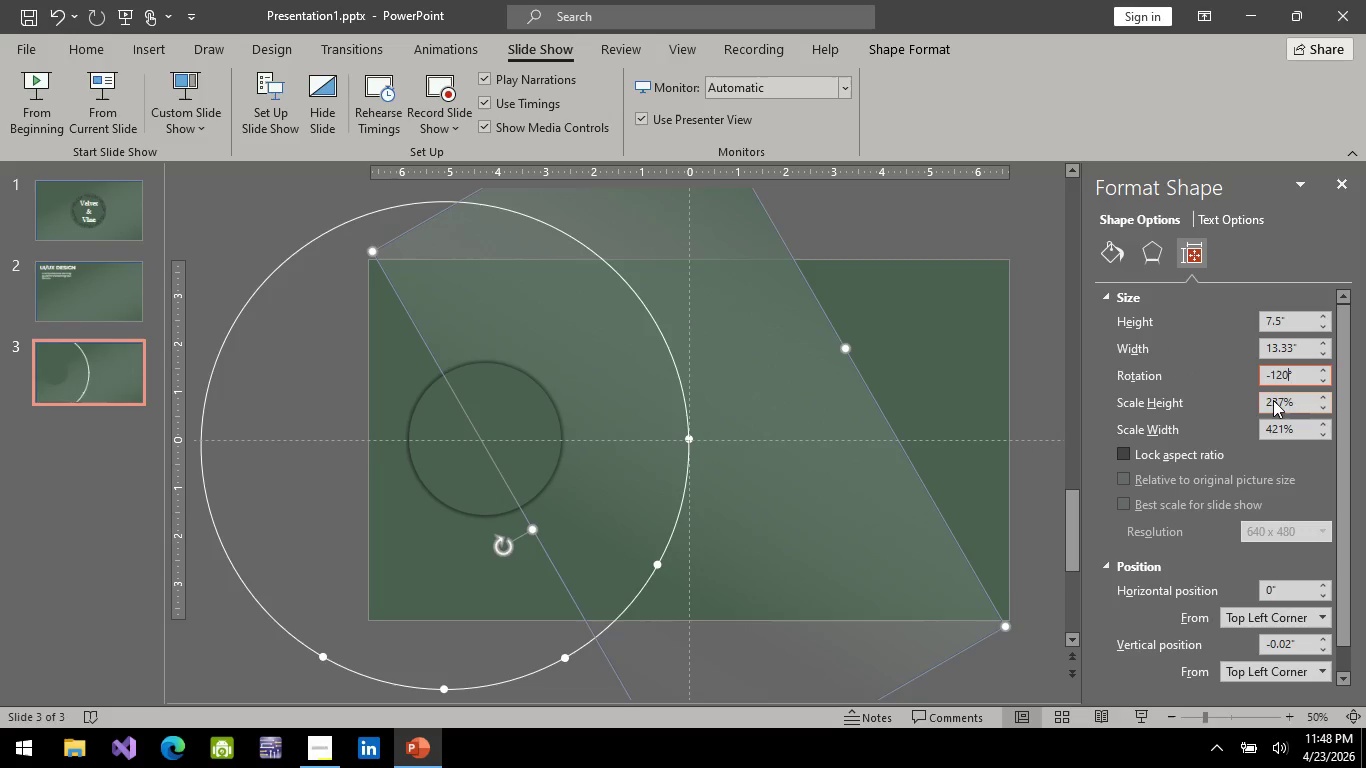 
key(Enter)
 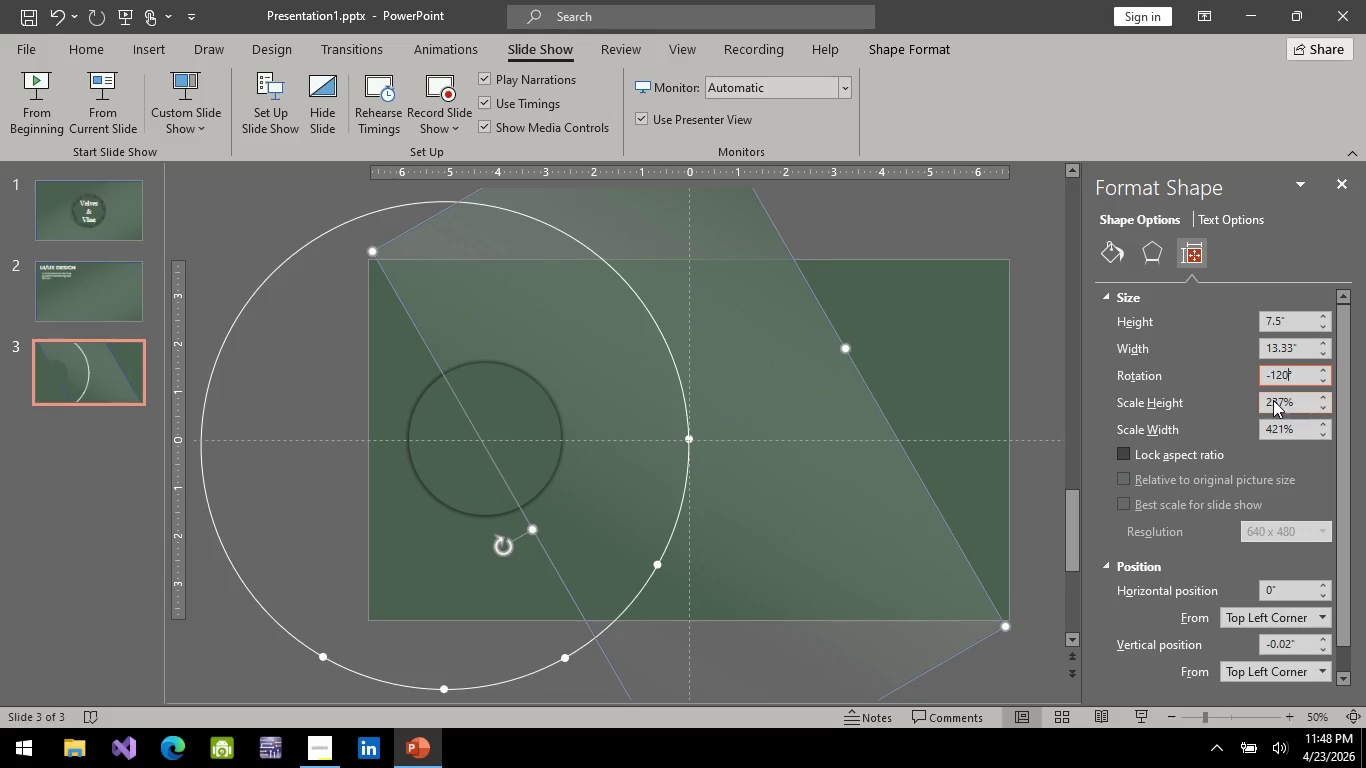 
key(Control+ControlLeft)
 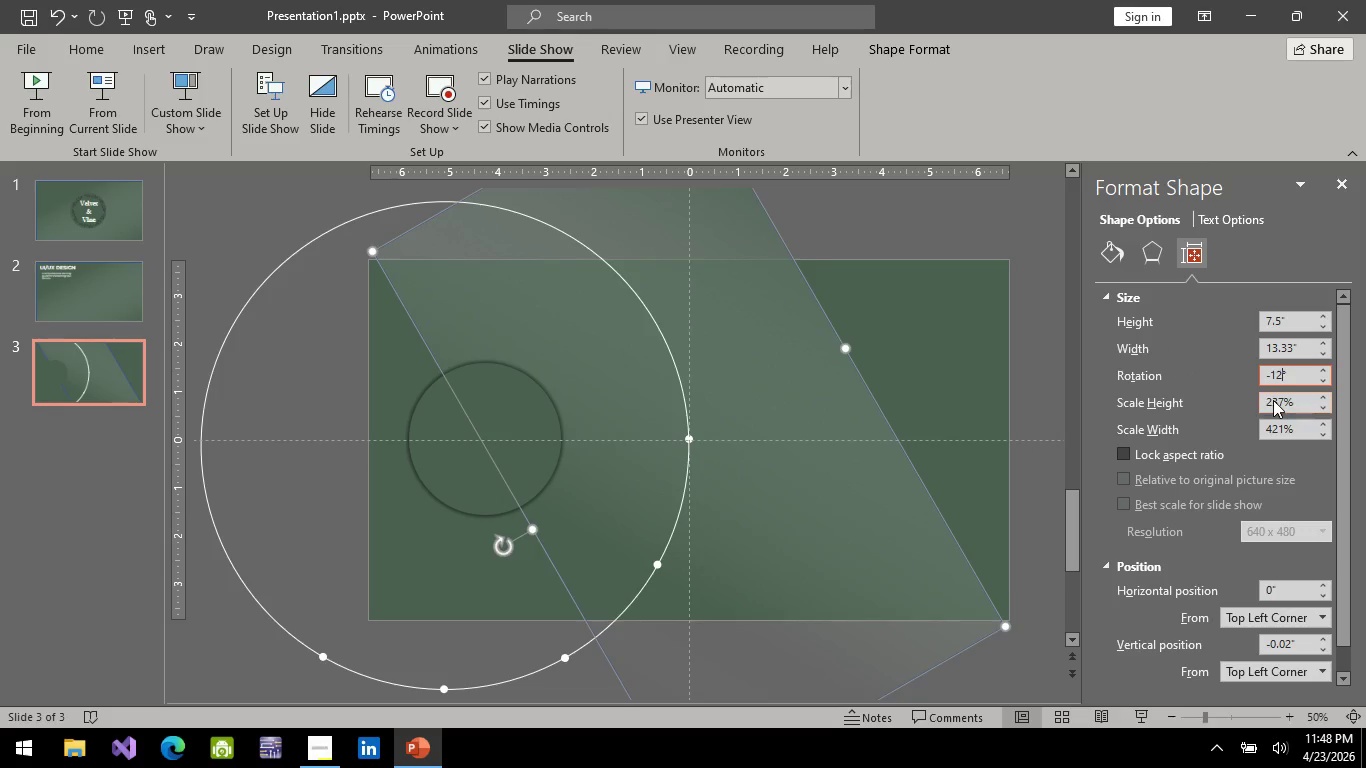 
key(Control+Z)
 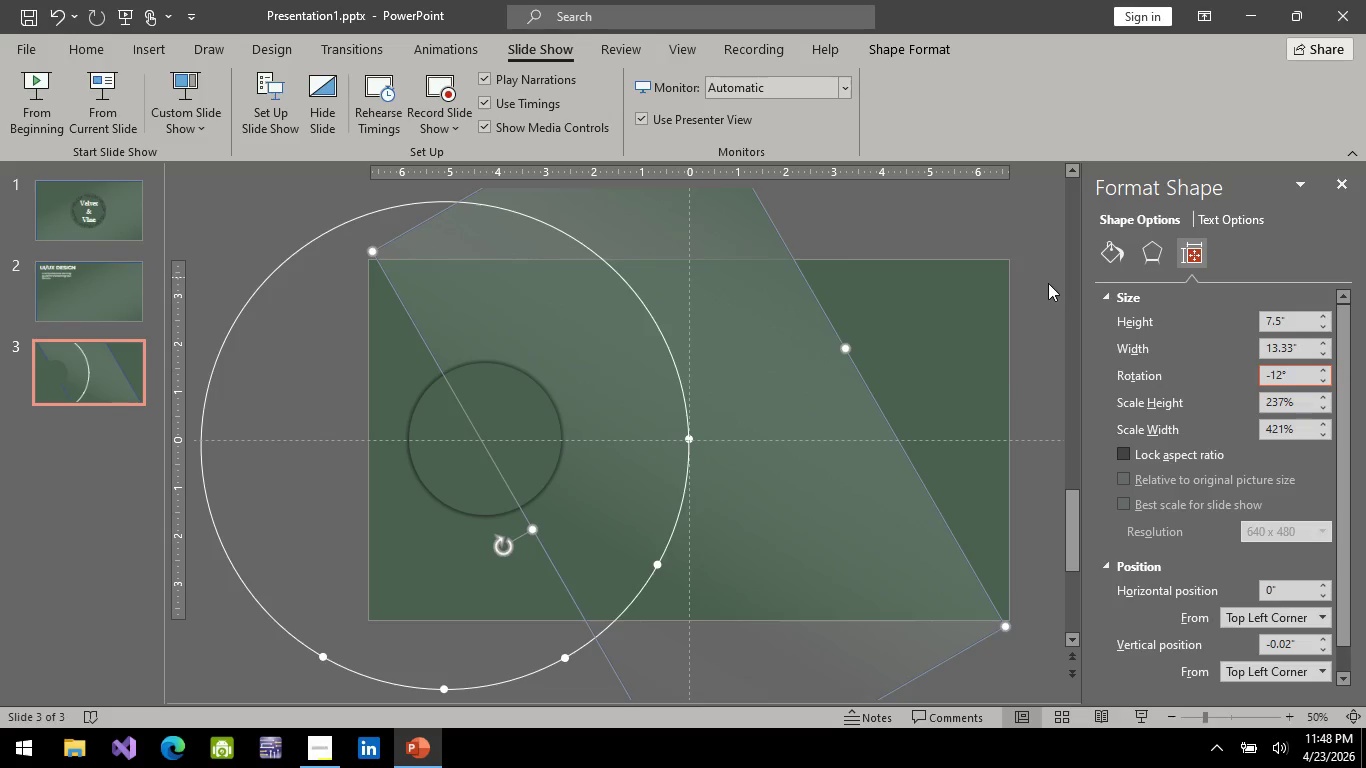 
key(Control+Z)
 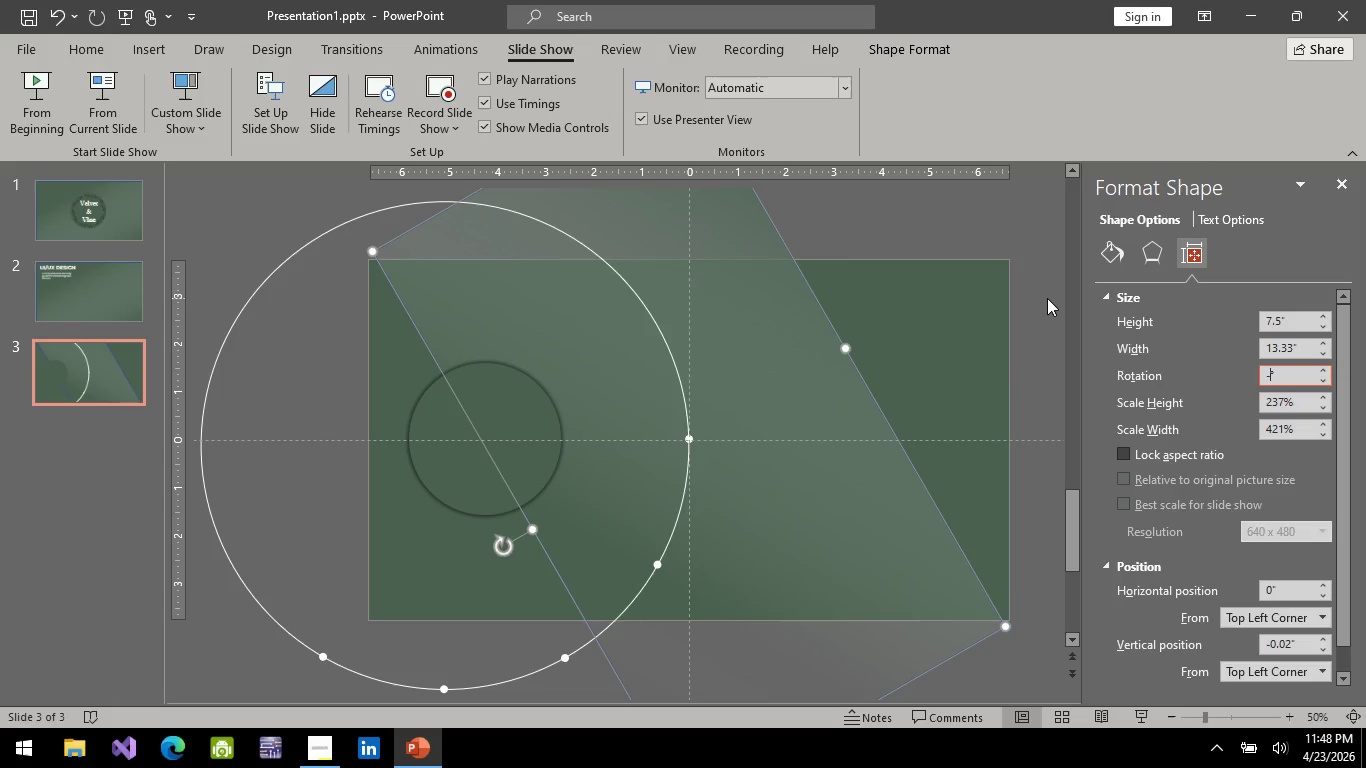 
key(Control+Z)
 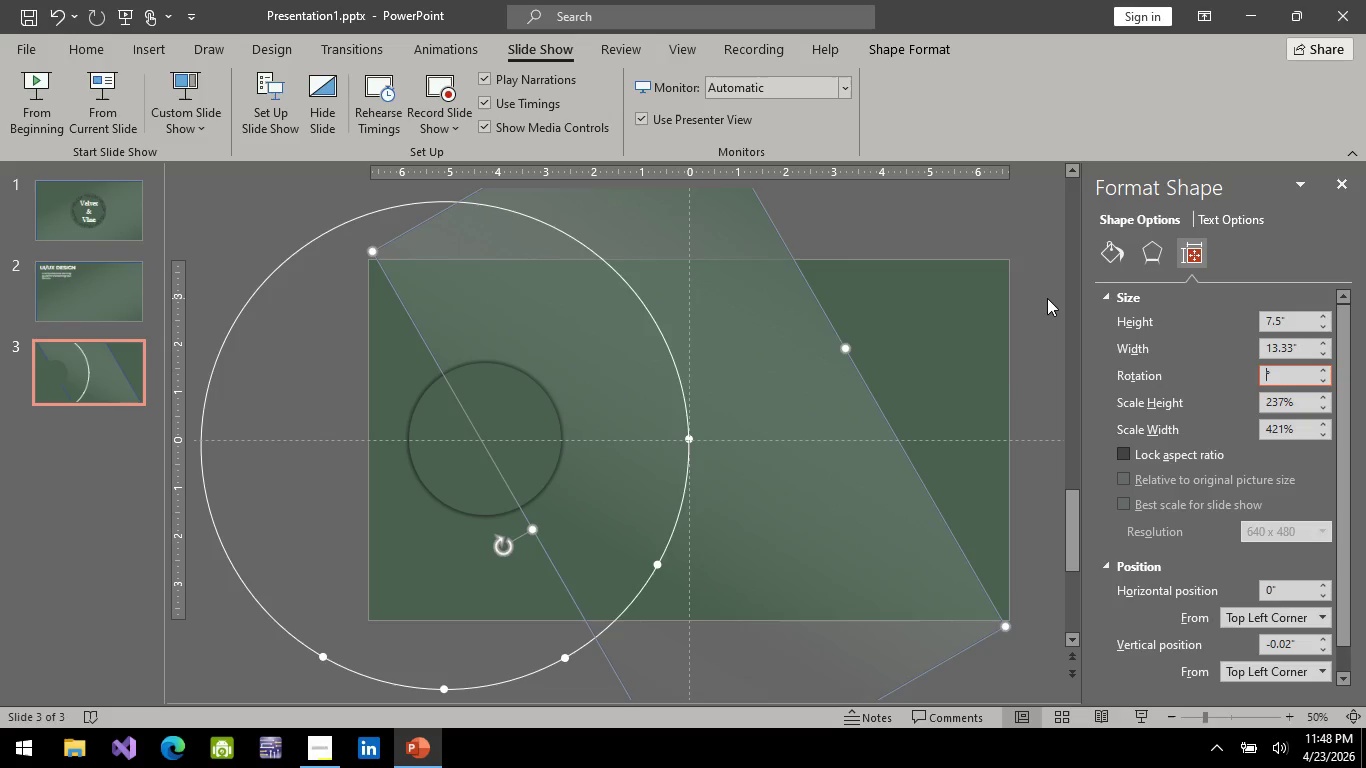 
key(Control+Z)
 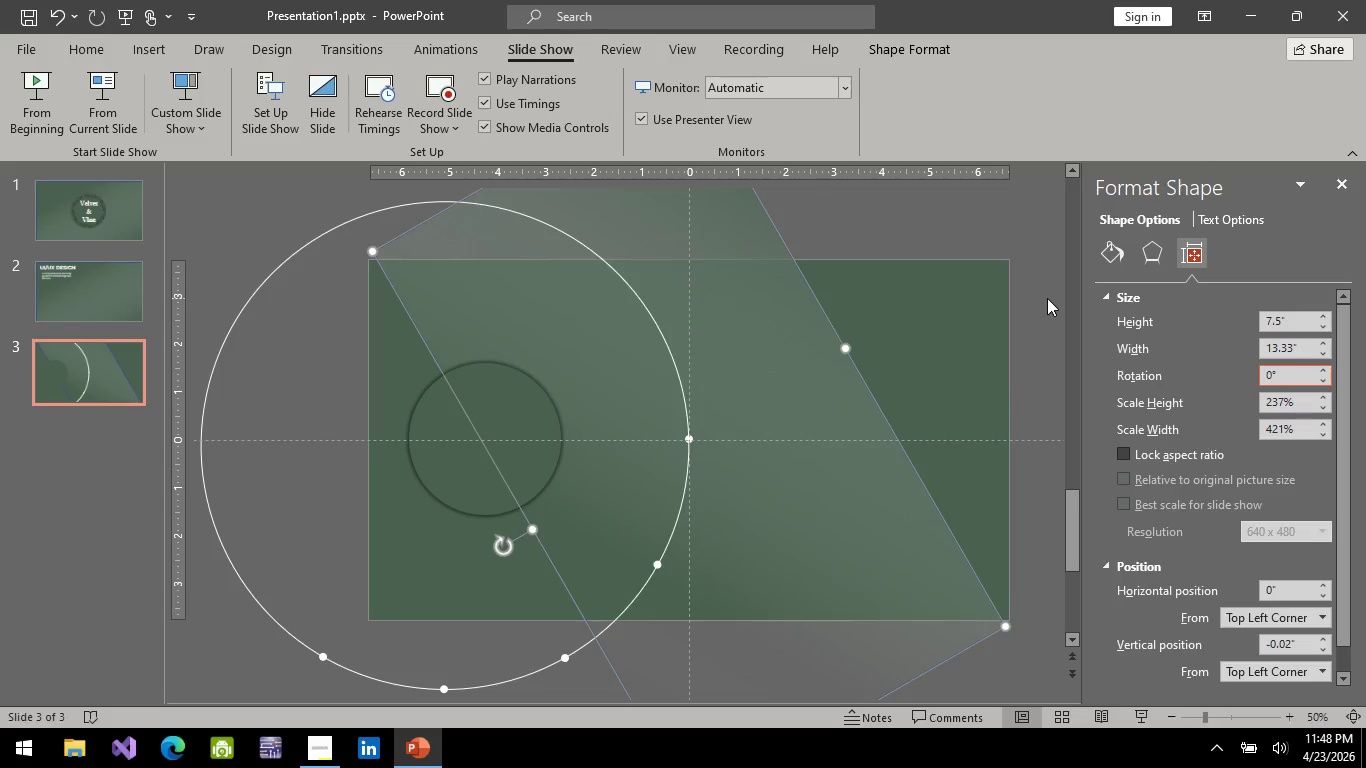 
left_click([1047, 298])
 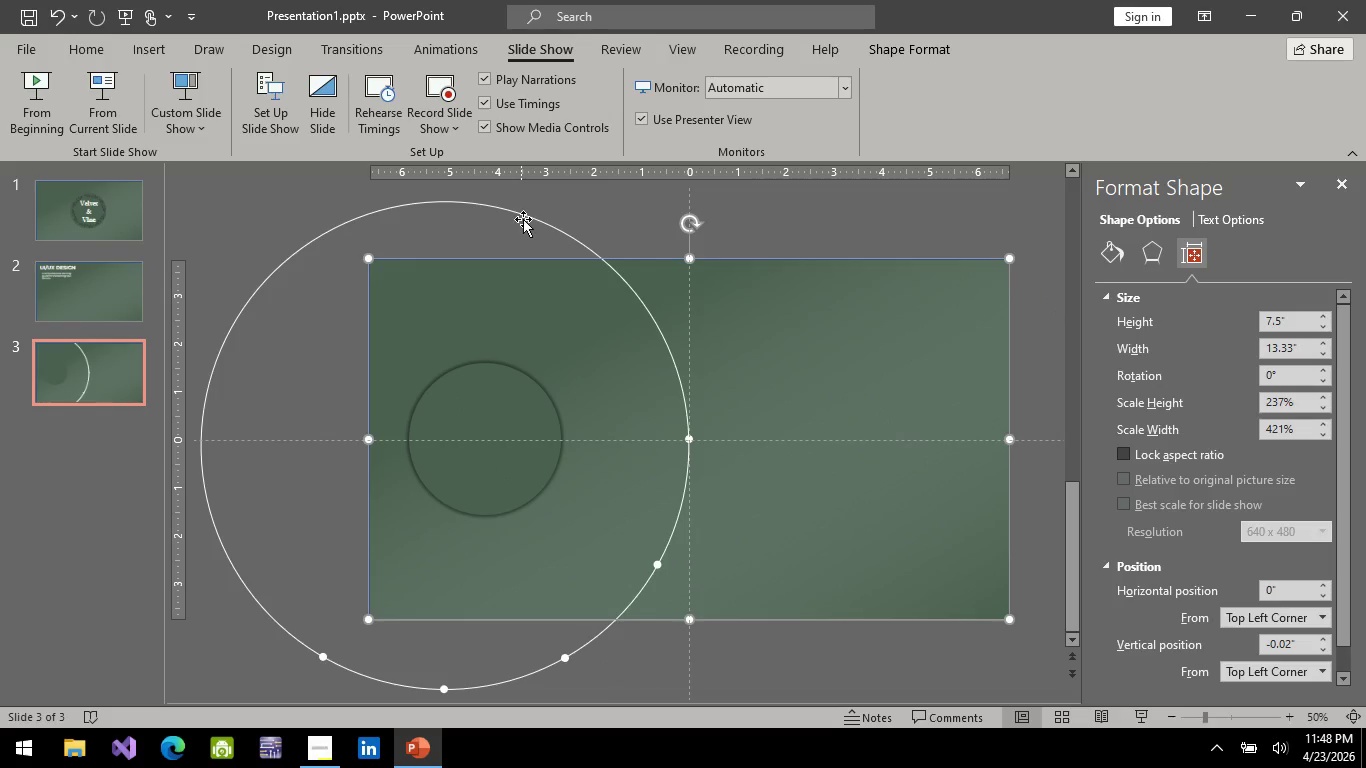 
left_click([526, 216])
 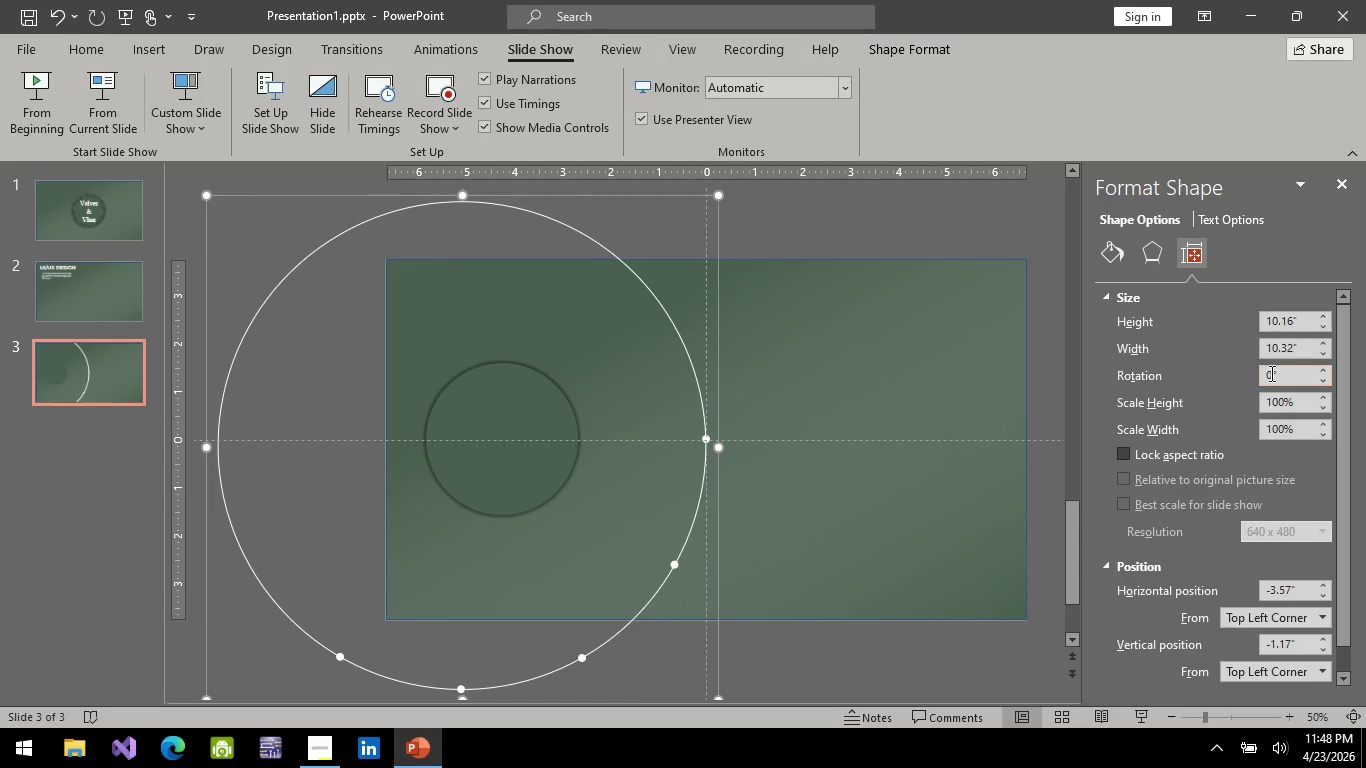 
left_click([1270, 373])
 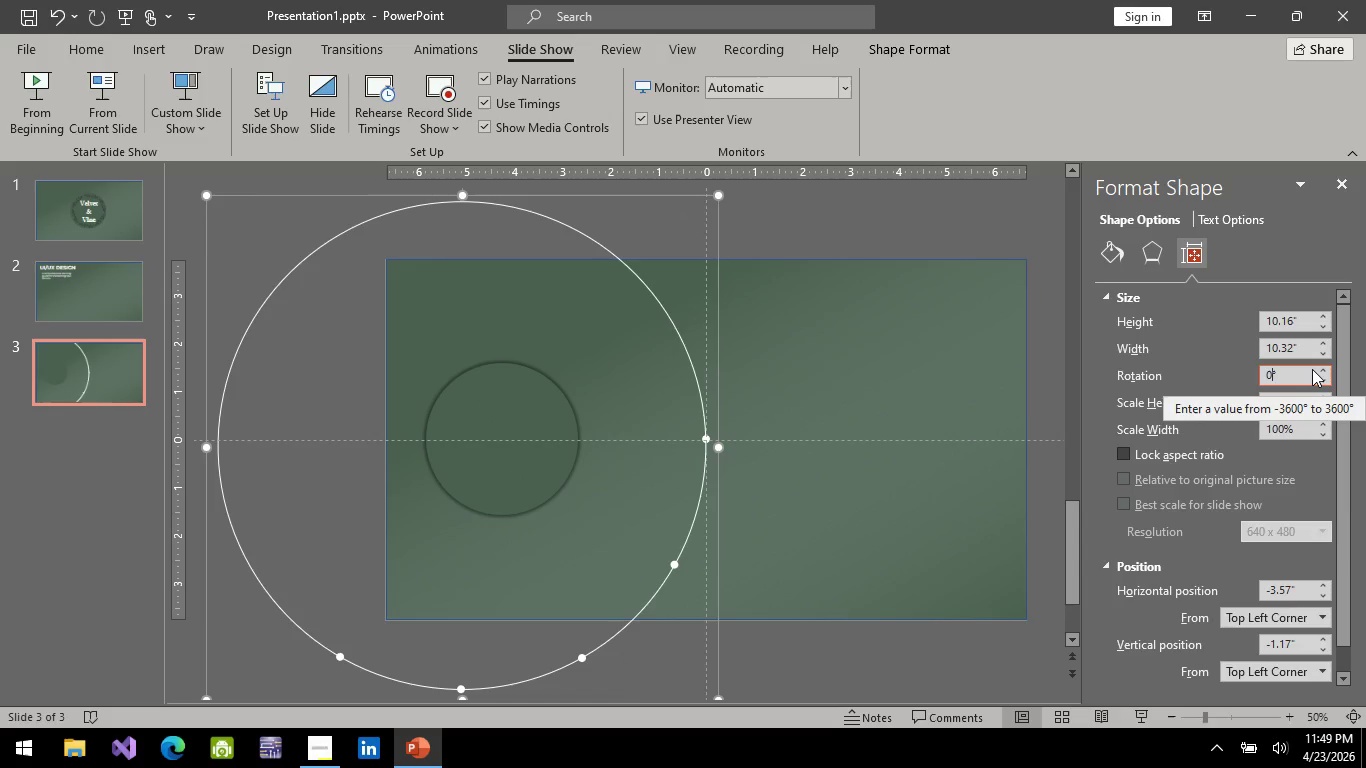 
key(ArrowLeft)
 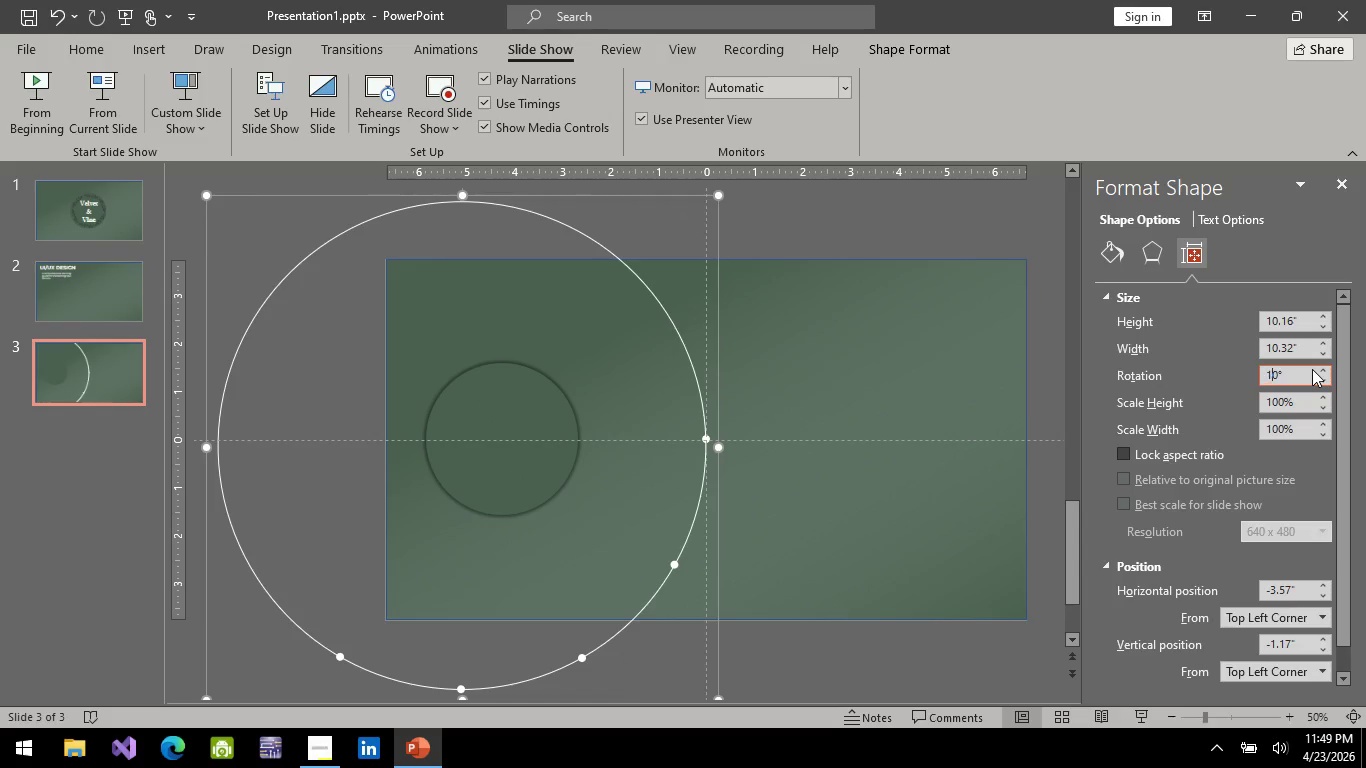 
type(12)
 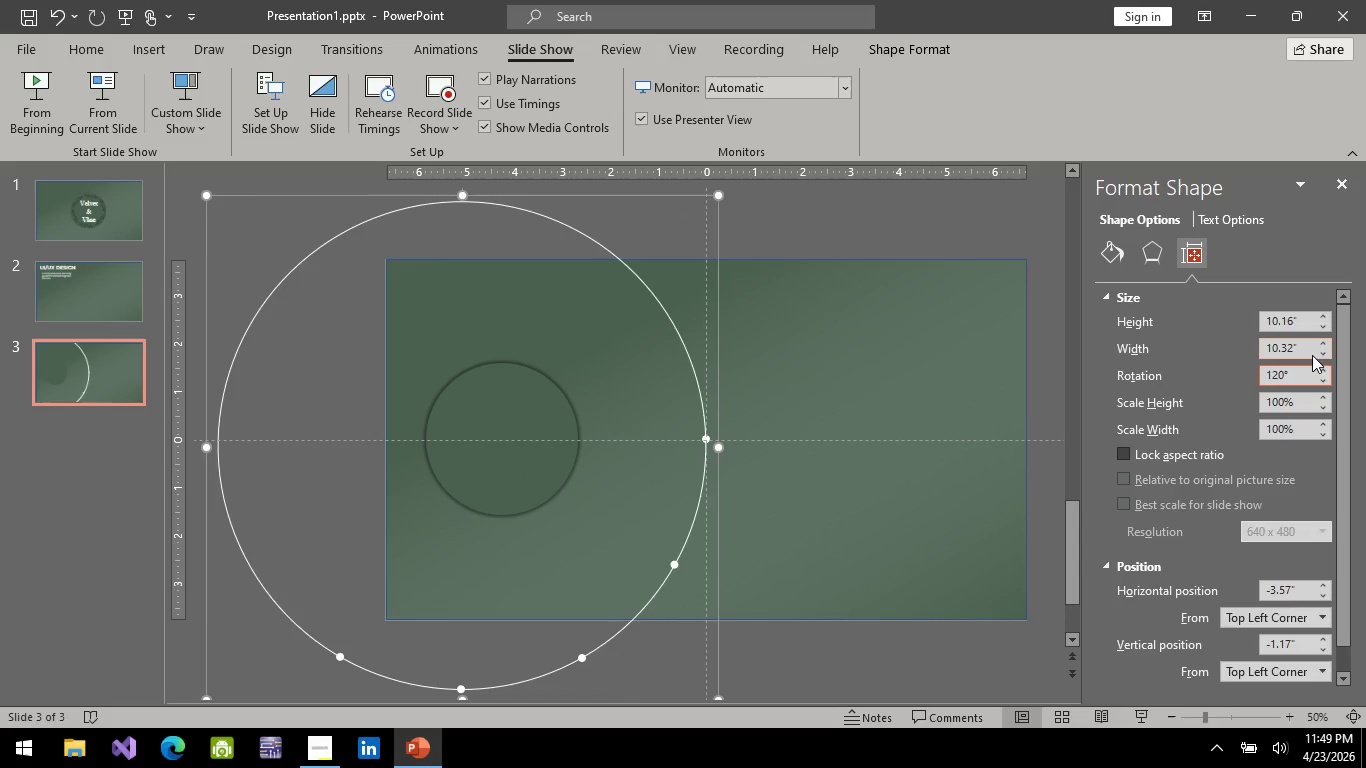 
key(Enter)
 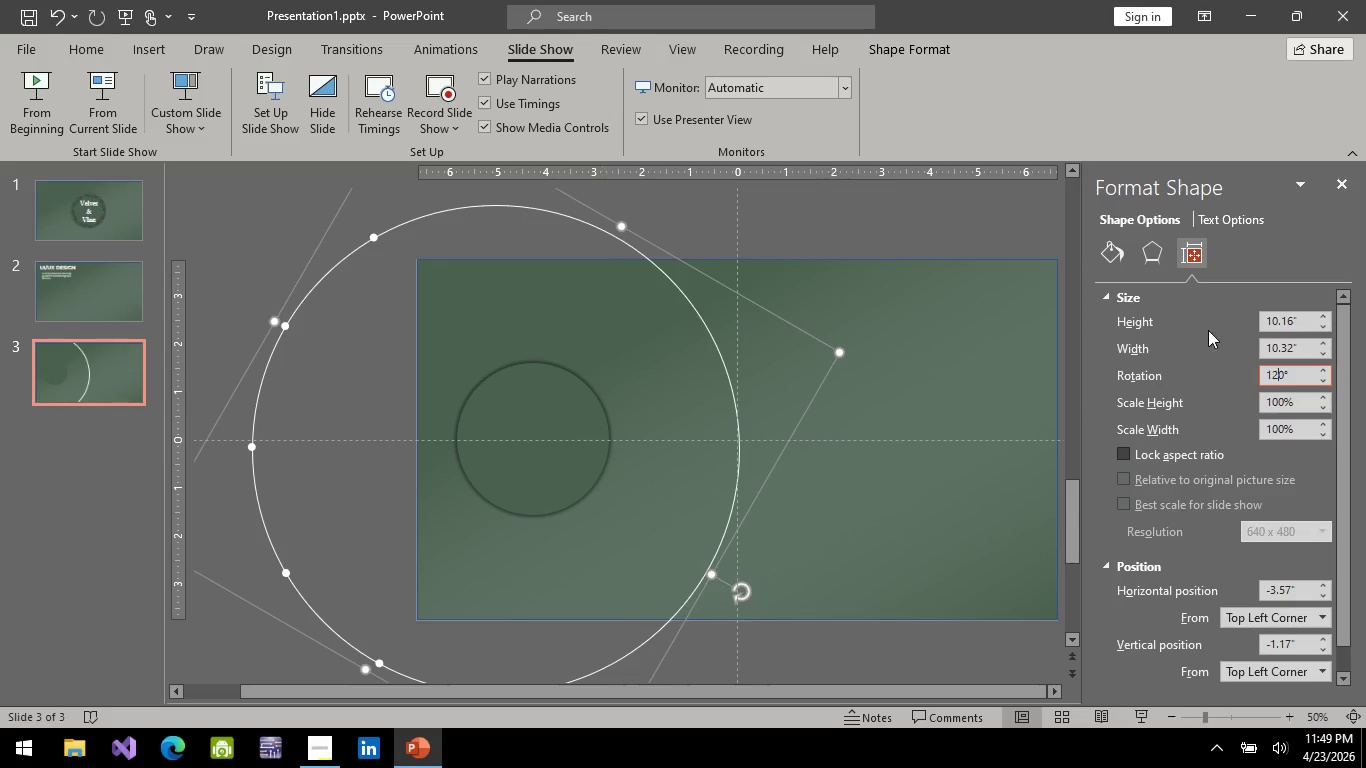 
wait(6.03)
 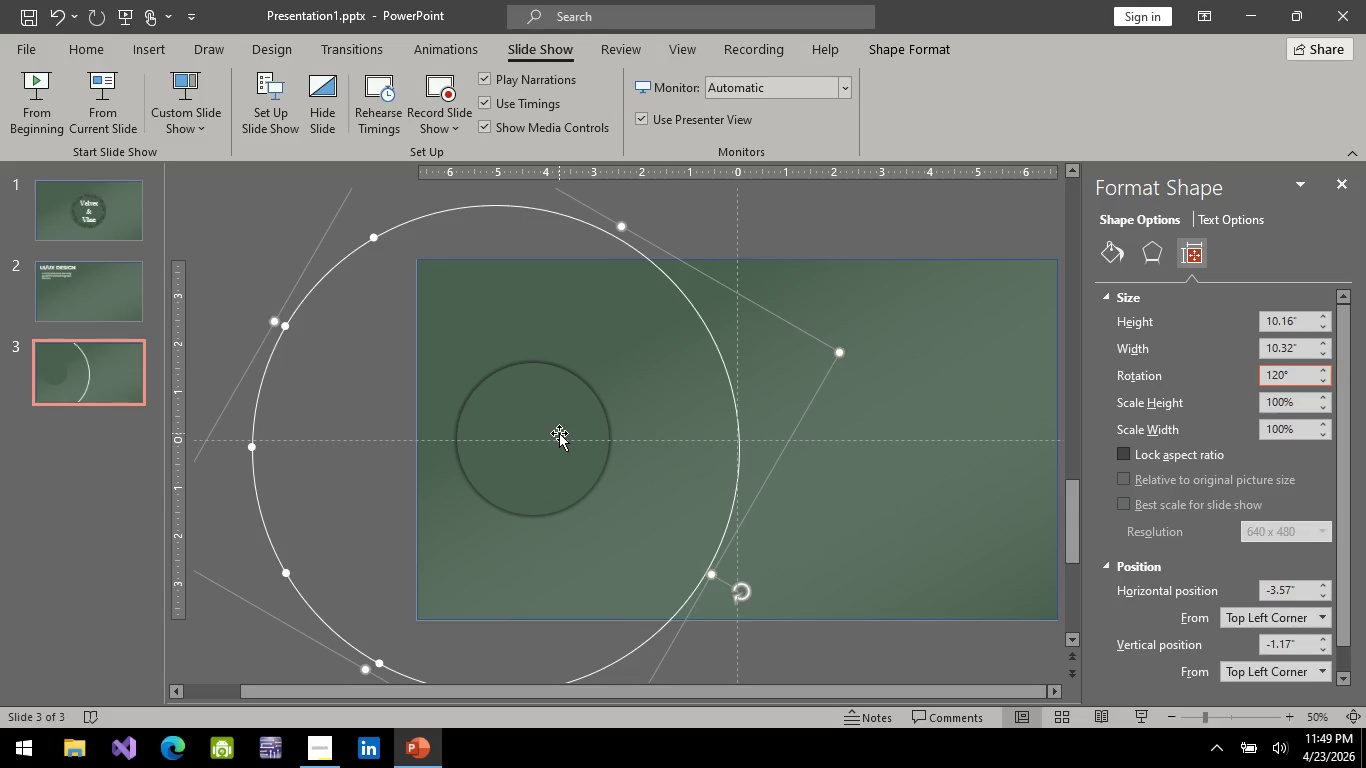 
left_click([1268, 380])
 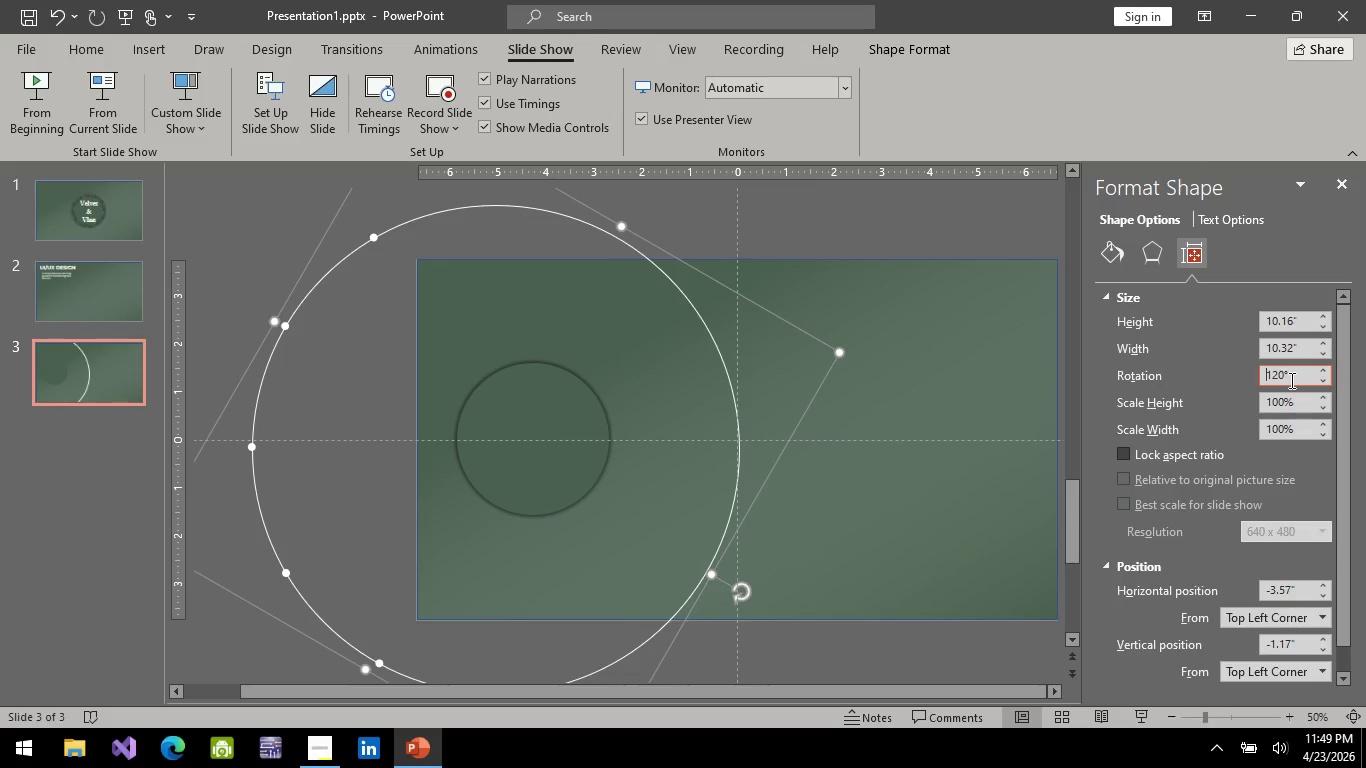 
key(Equal)
 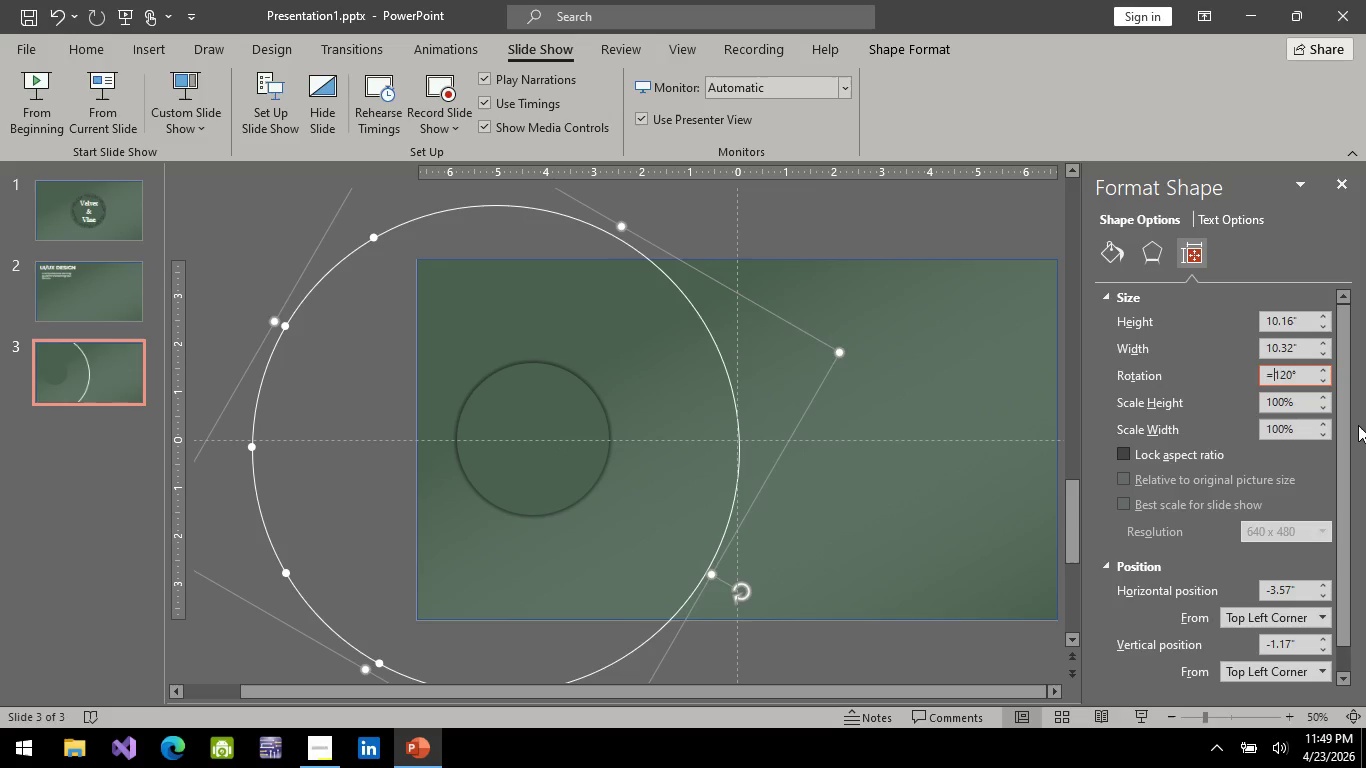 
key(Backspace)
 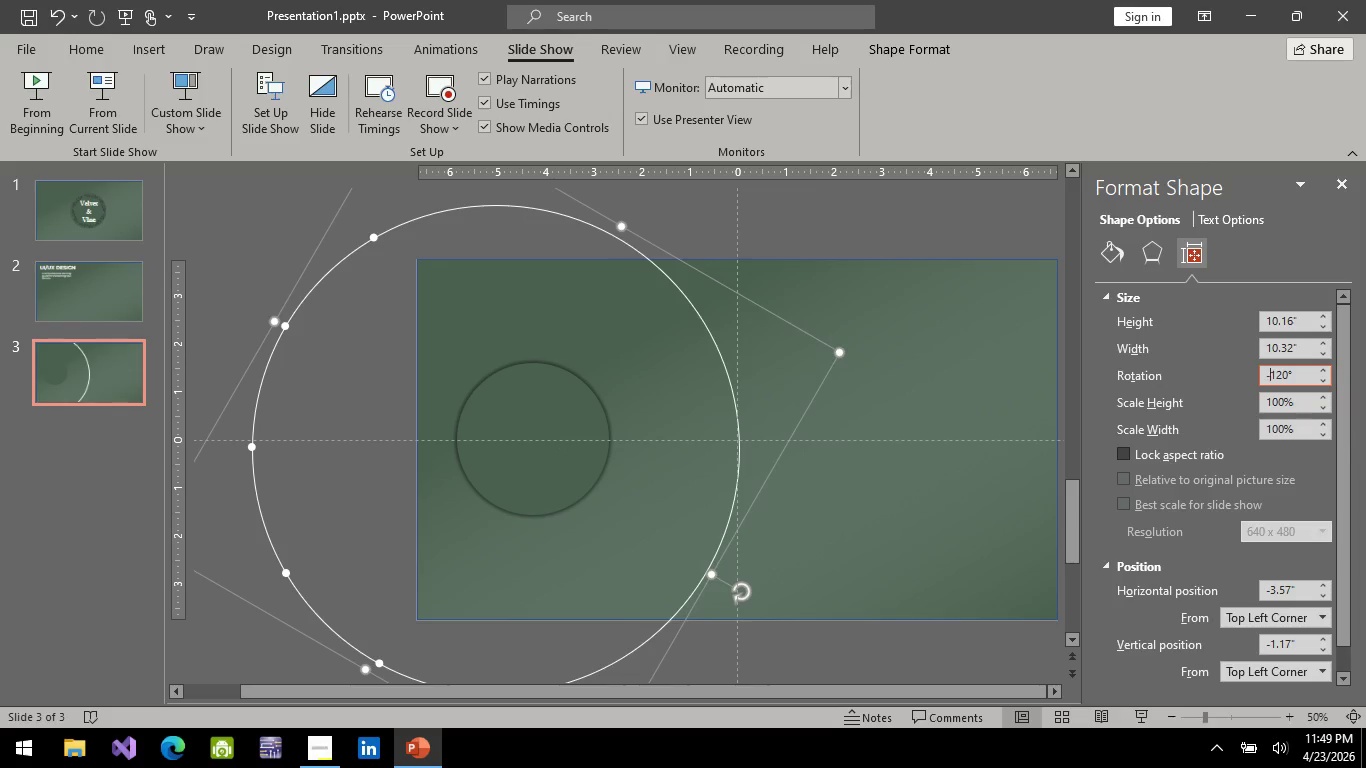 
key(Minus)
 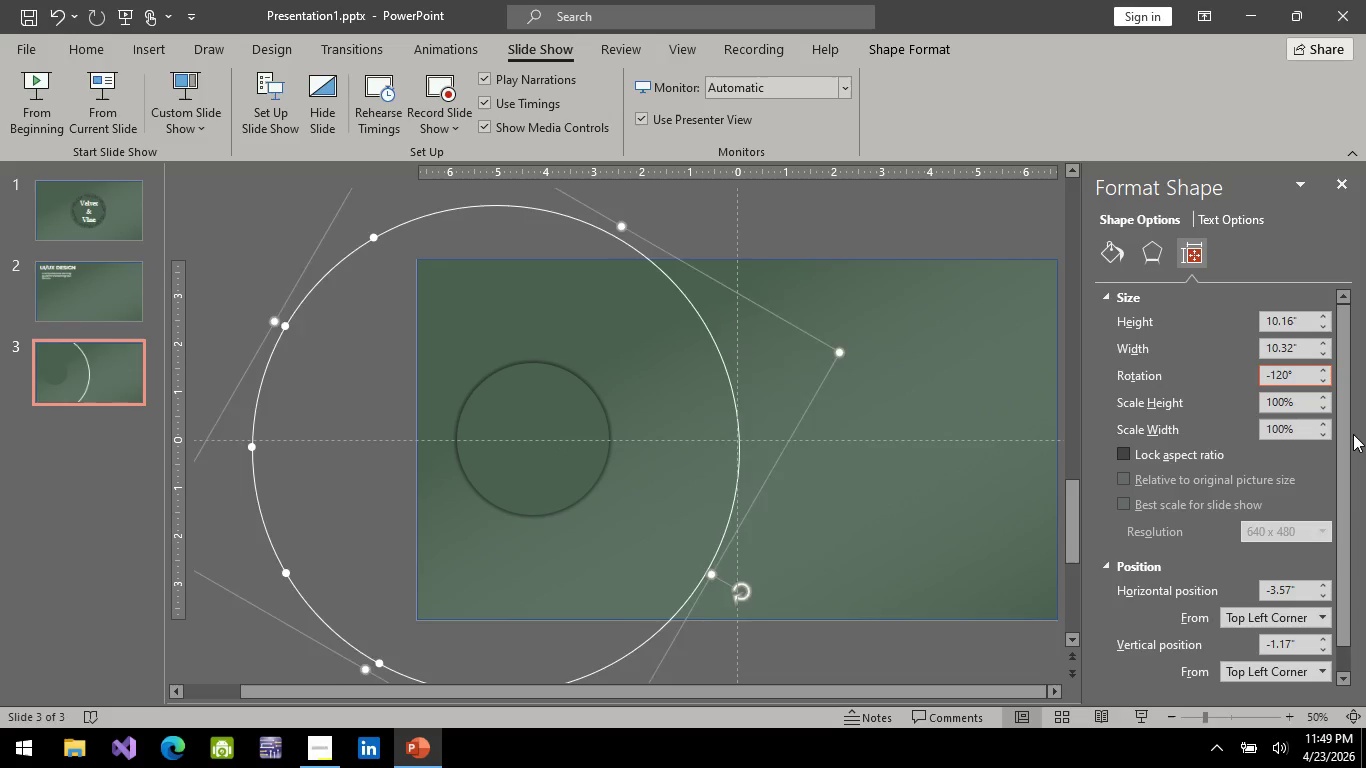 
key(Enter)
 